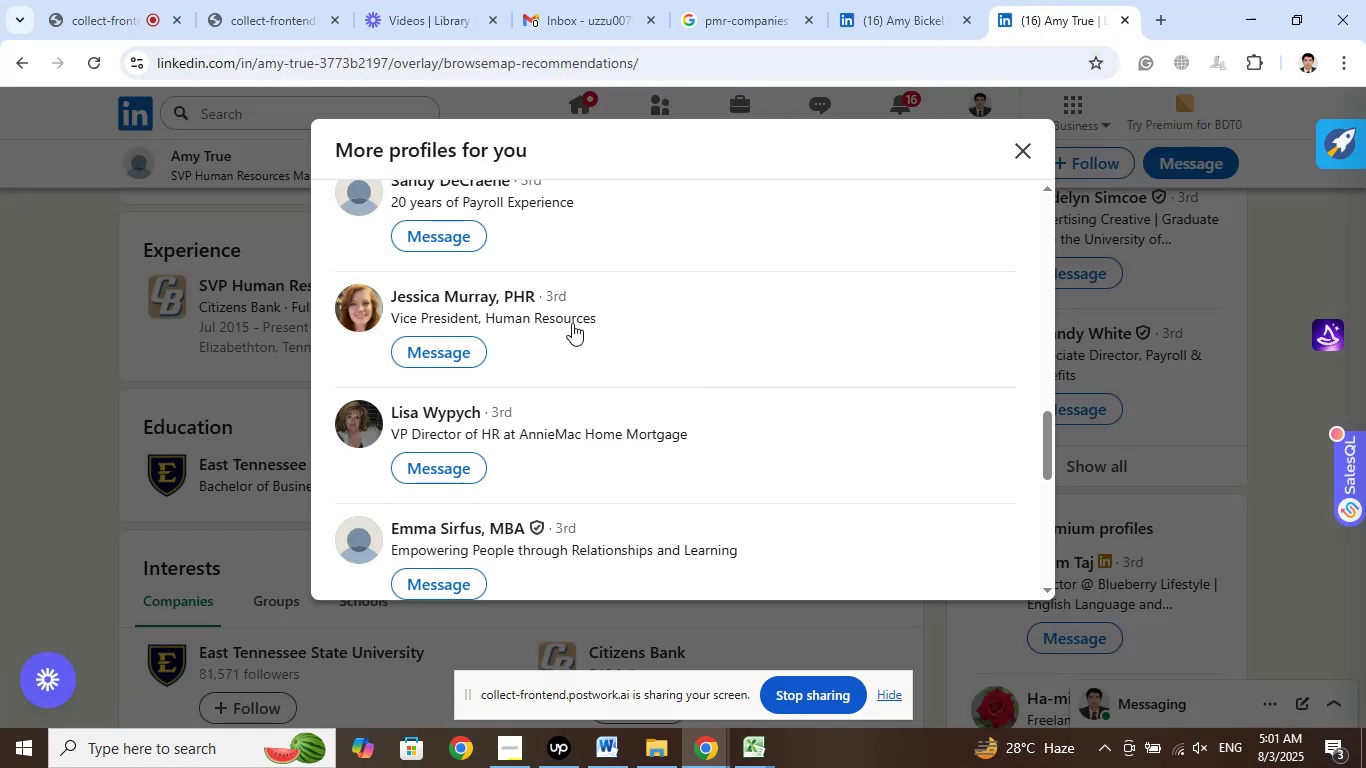 
left_click_drag(start_coordinate=[566, 318], to_coordinate=[571, 318])
 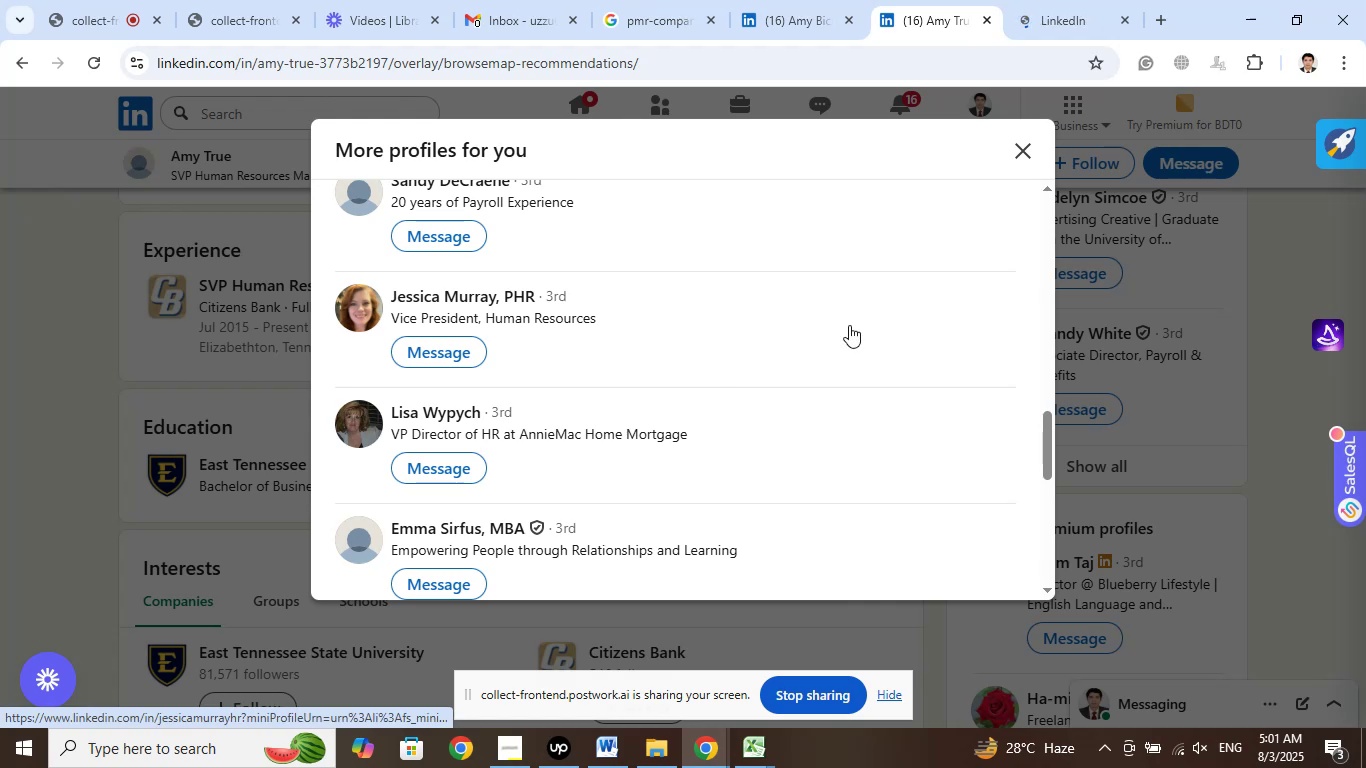 
scroll: coordinate [852, 322], scroll_direction: down, amount: 3.0
 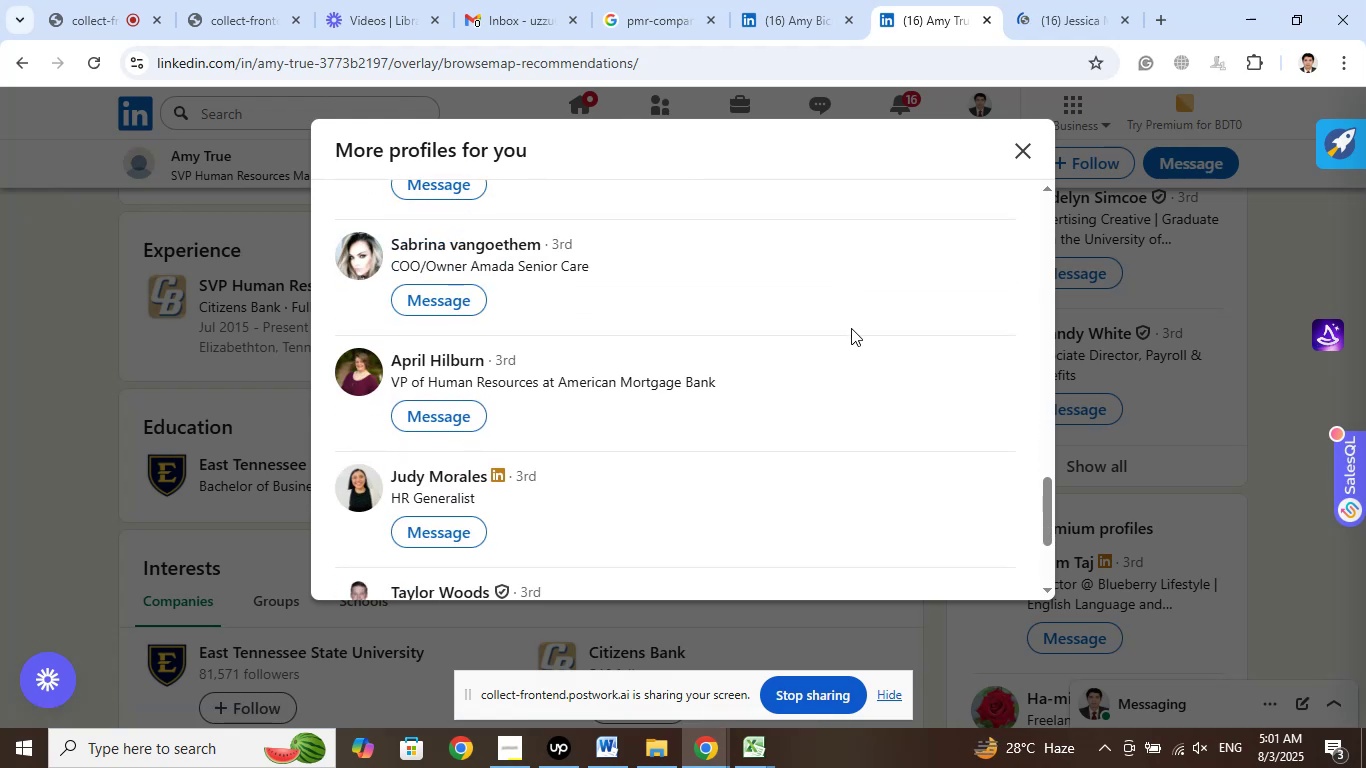 
wait(5.32)
 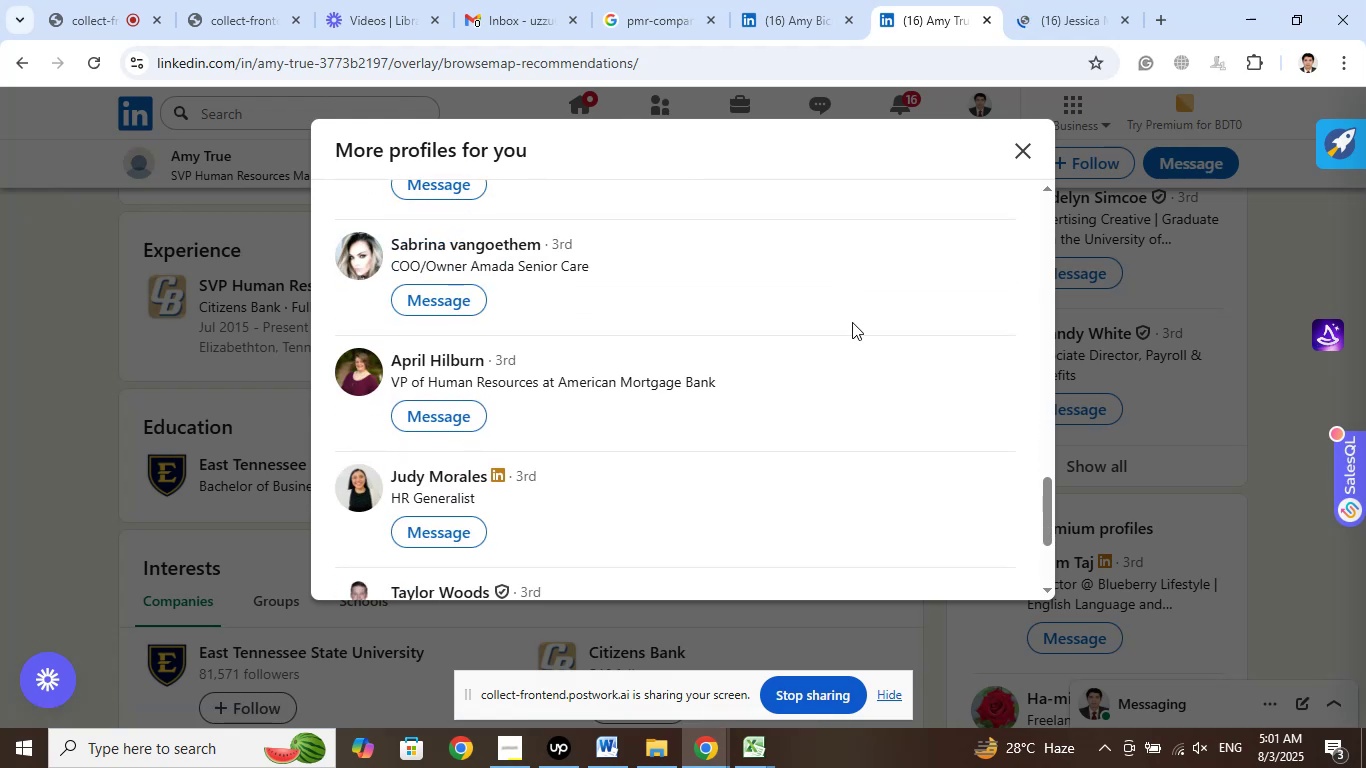 
left_click([1080, 0])
 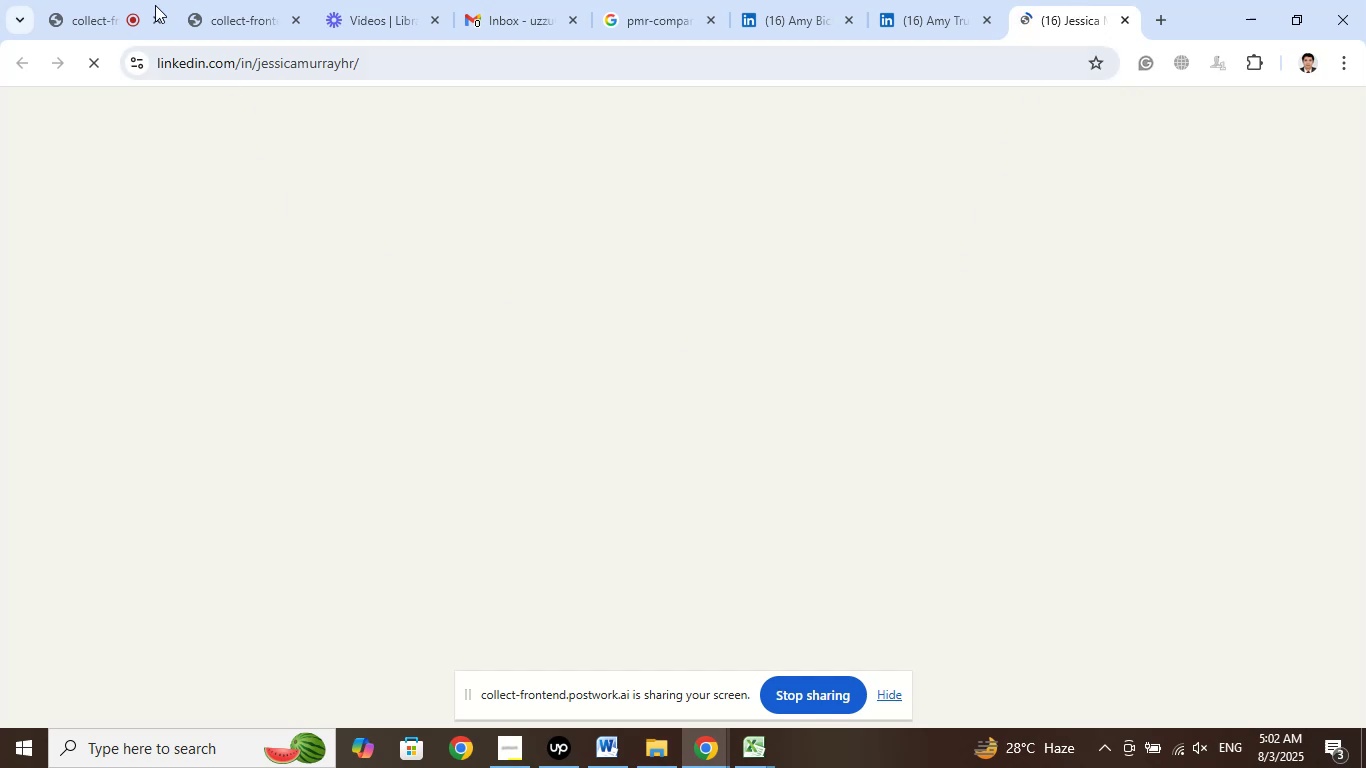 
left_click([109, 0])
 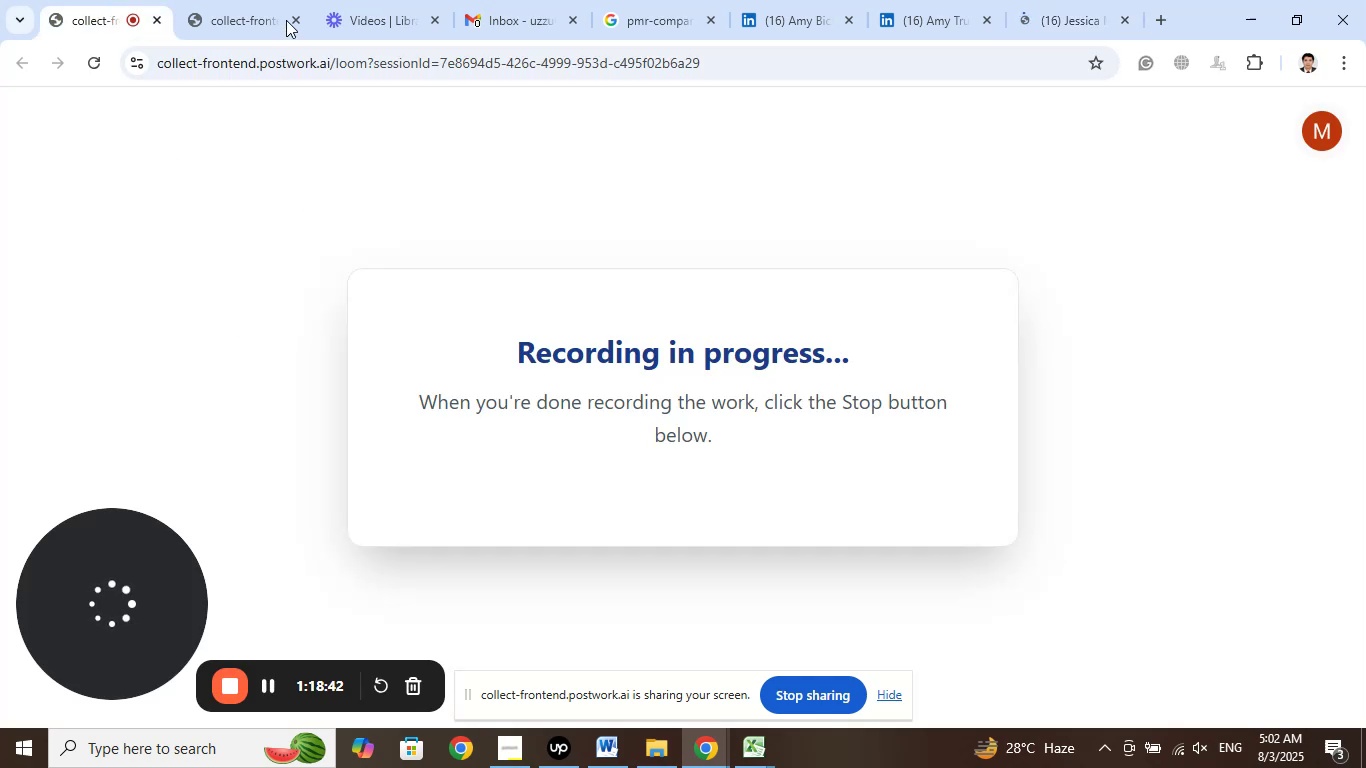 
left_click([253, 0])
 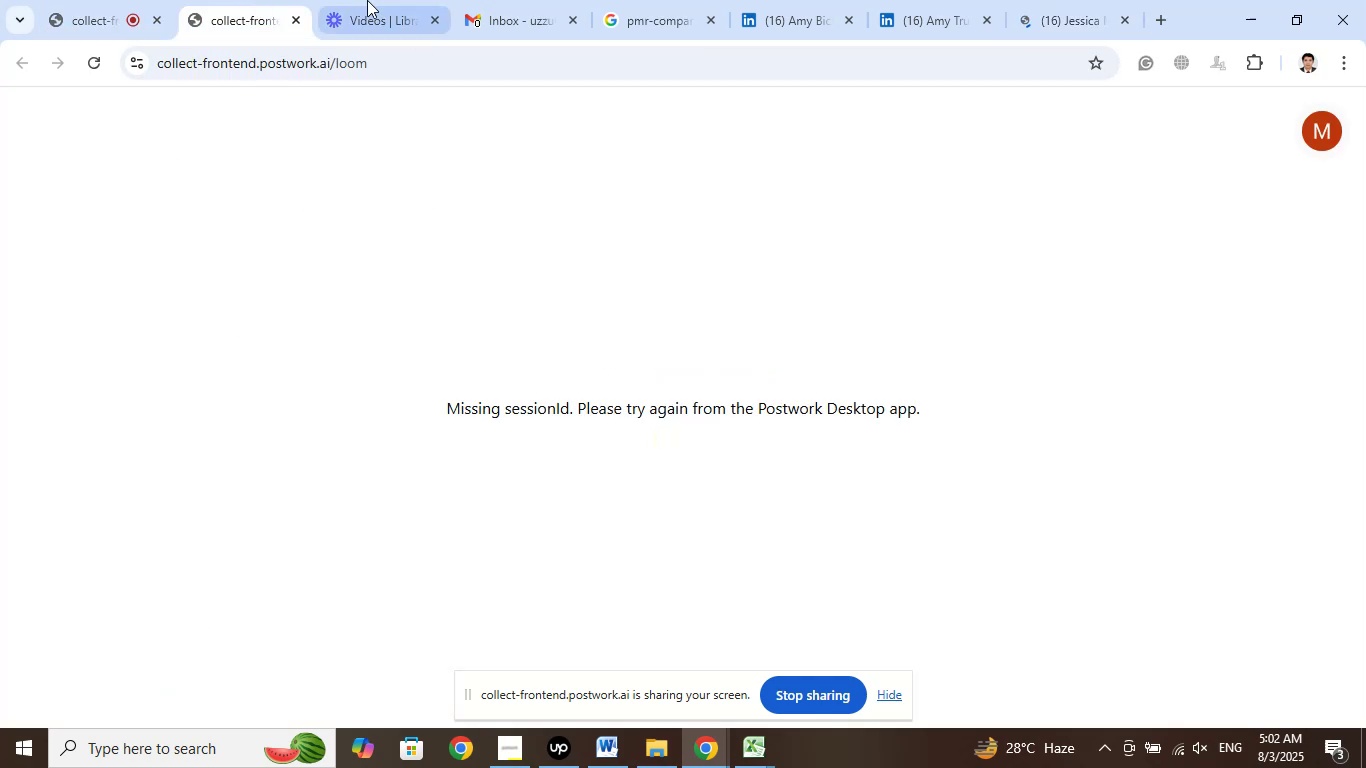 
left_click([365, 0])
 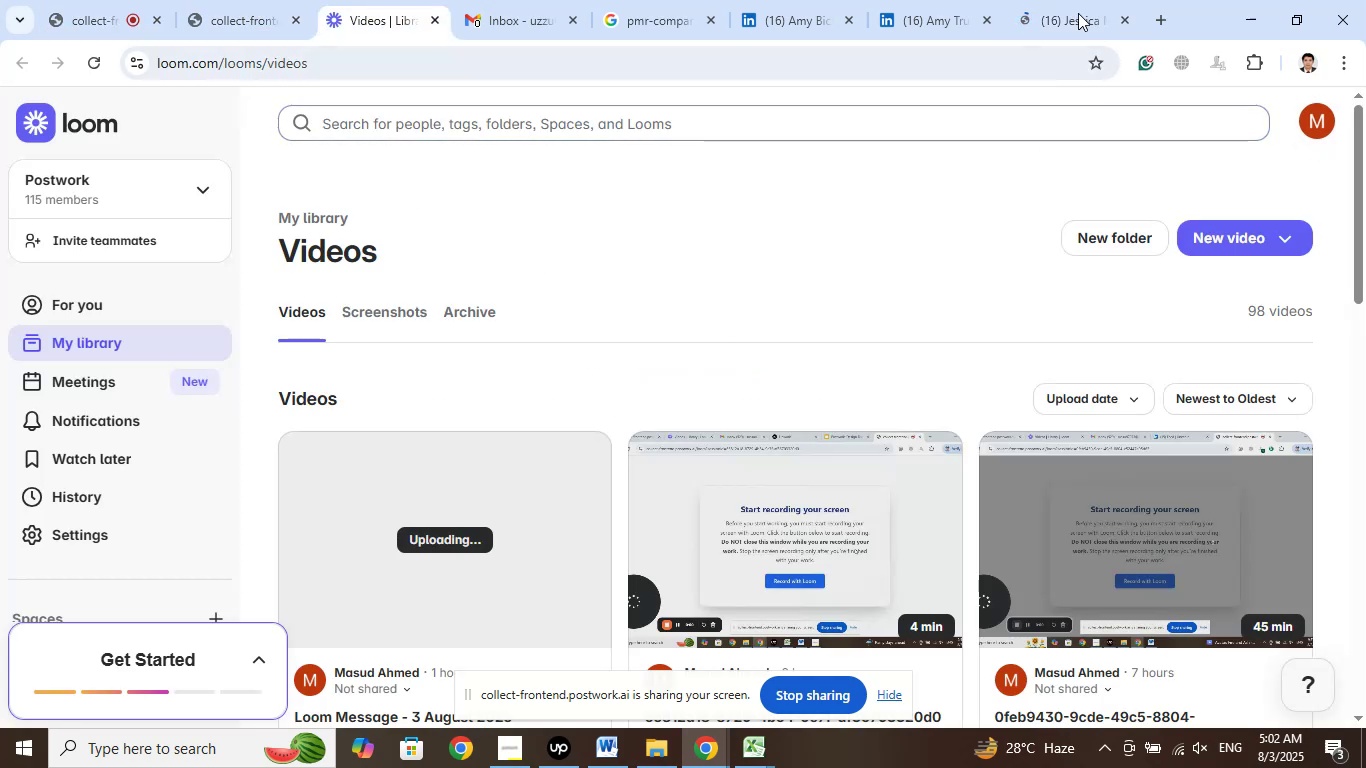 
left_click([1075, 0])
 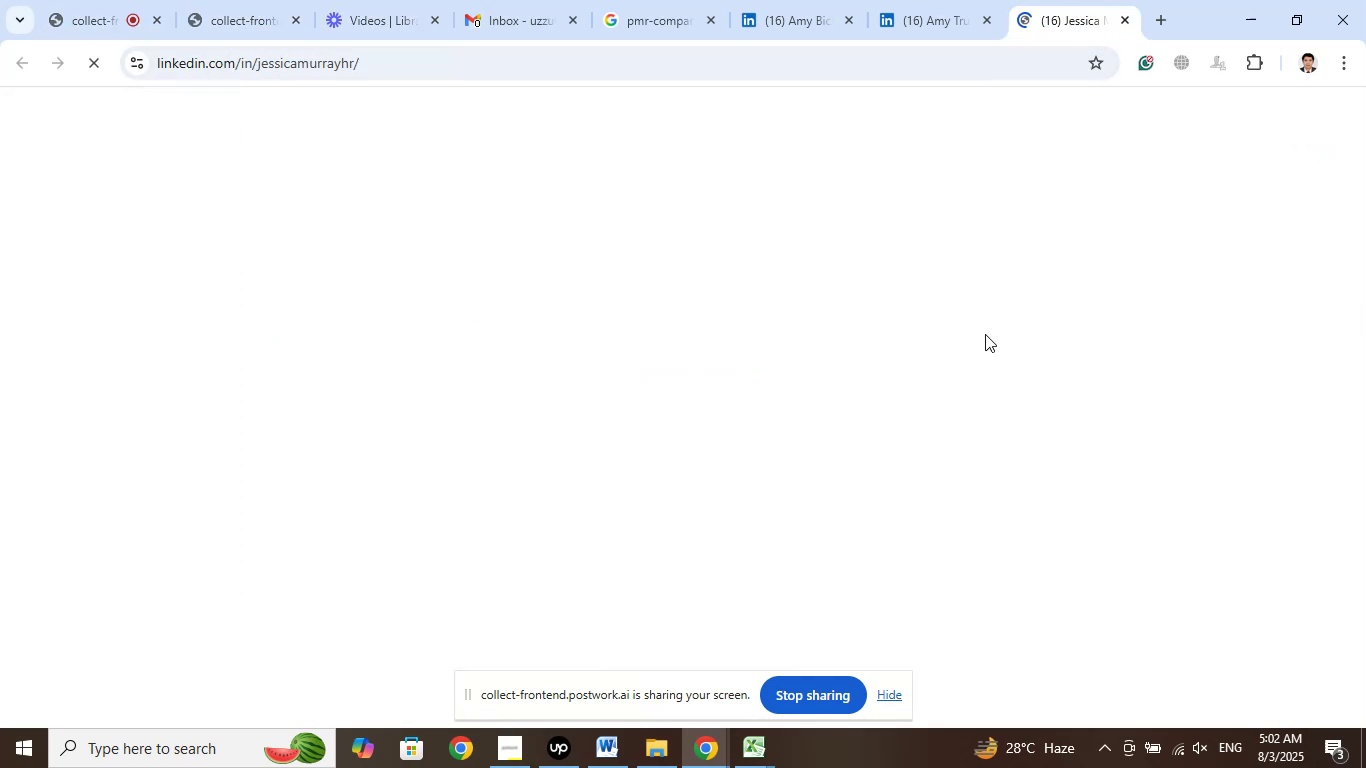 
mouse_move([956, 381])
 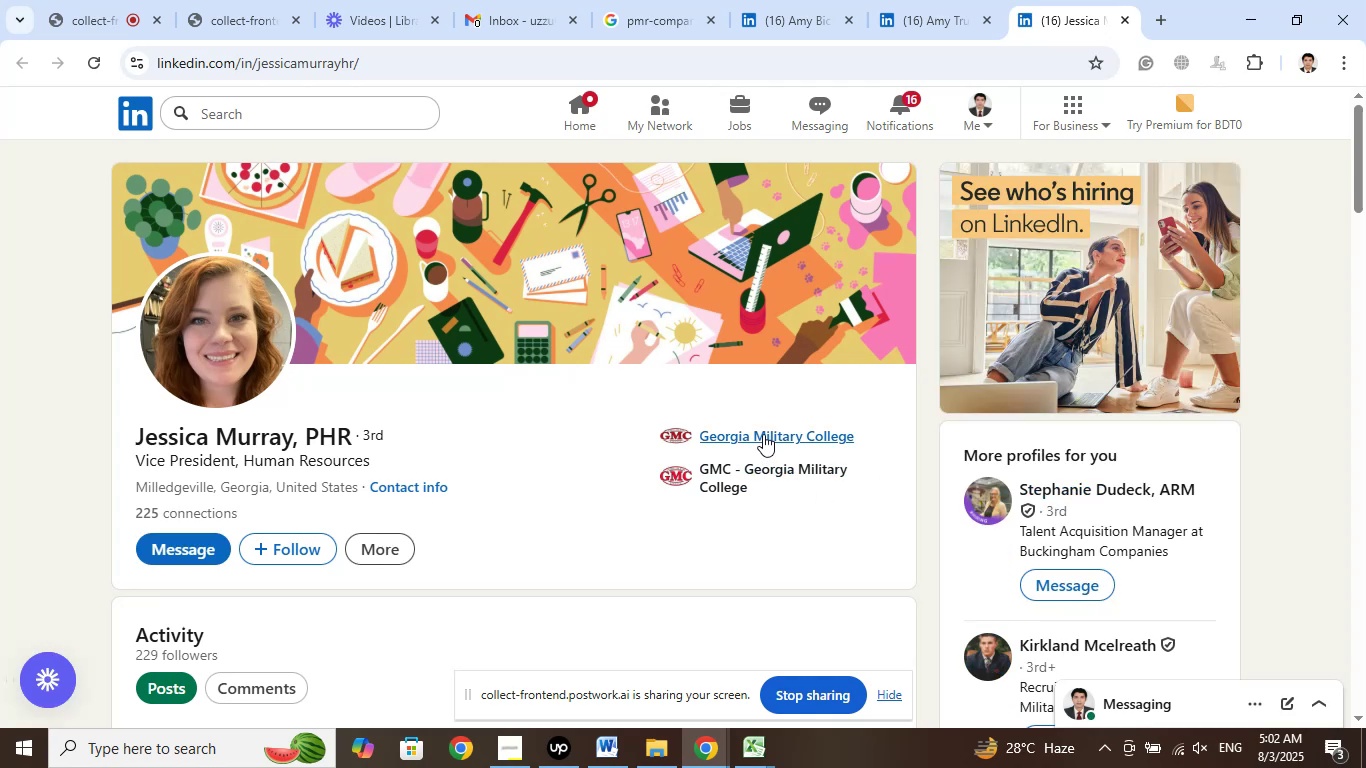 
left_click([764, 430])
 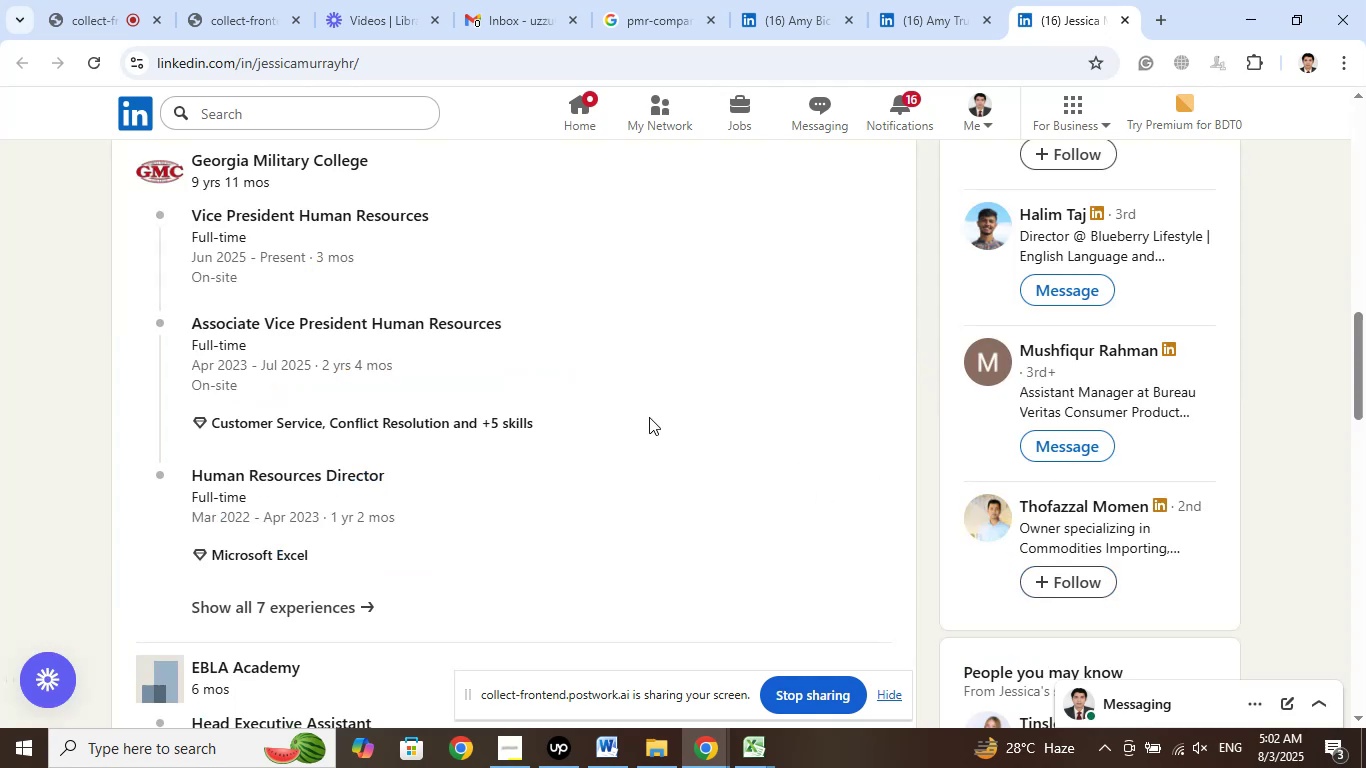 
scroll: coordinate [652, 412], scroll_direction: up, amount: 8.0
 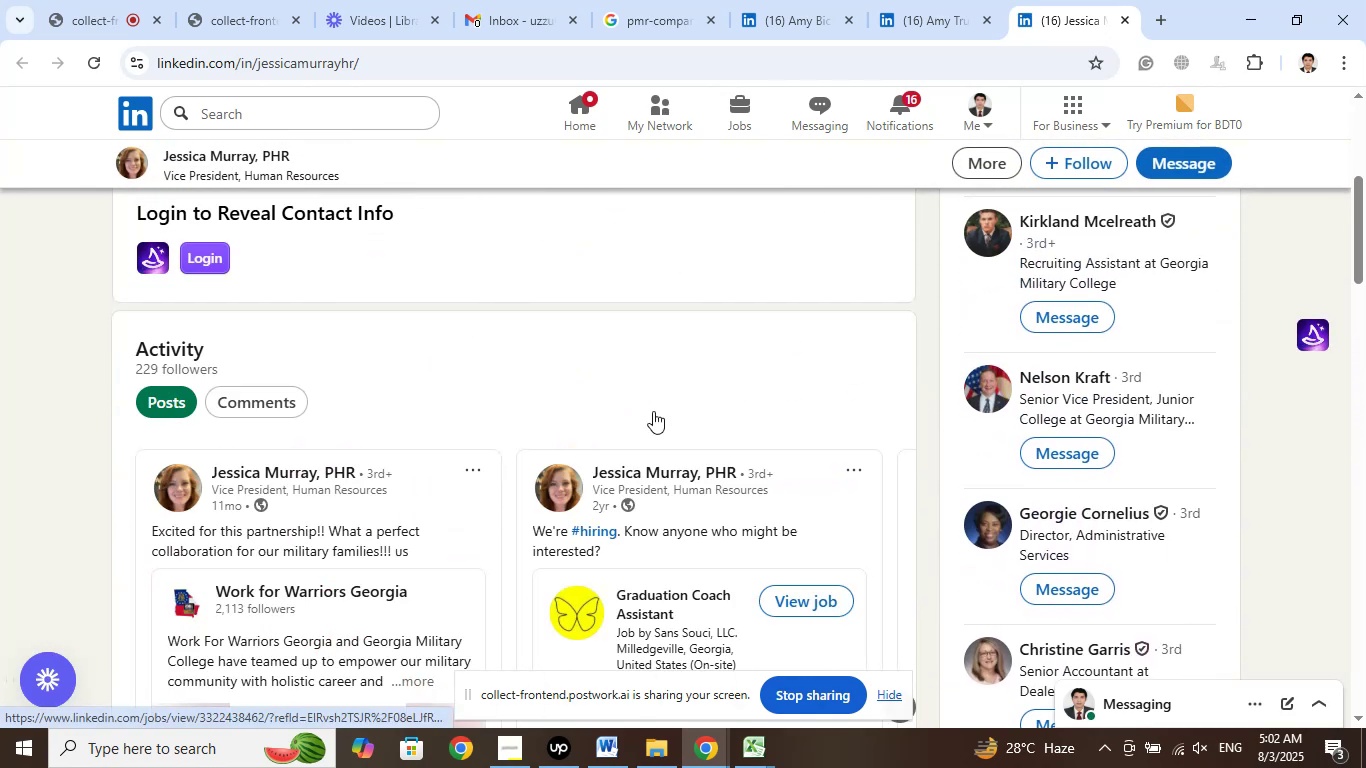 
scroll: coordinate [655, 411], scroll_direction: down, amount: 8.0
 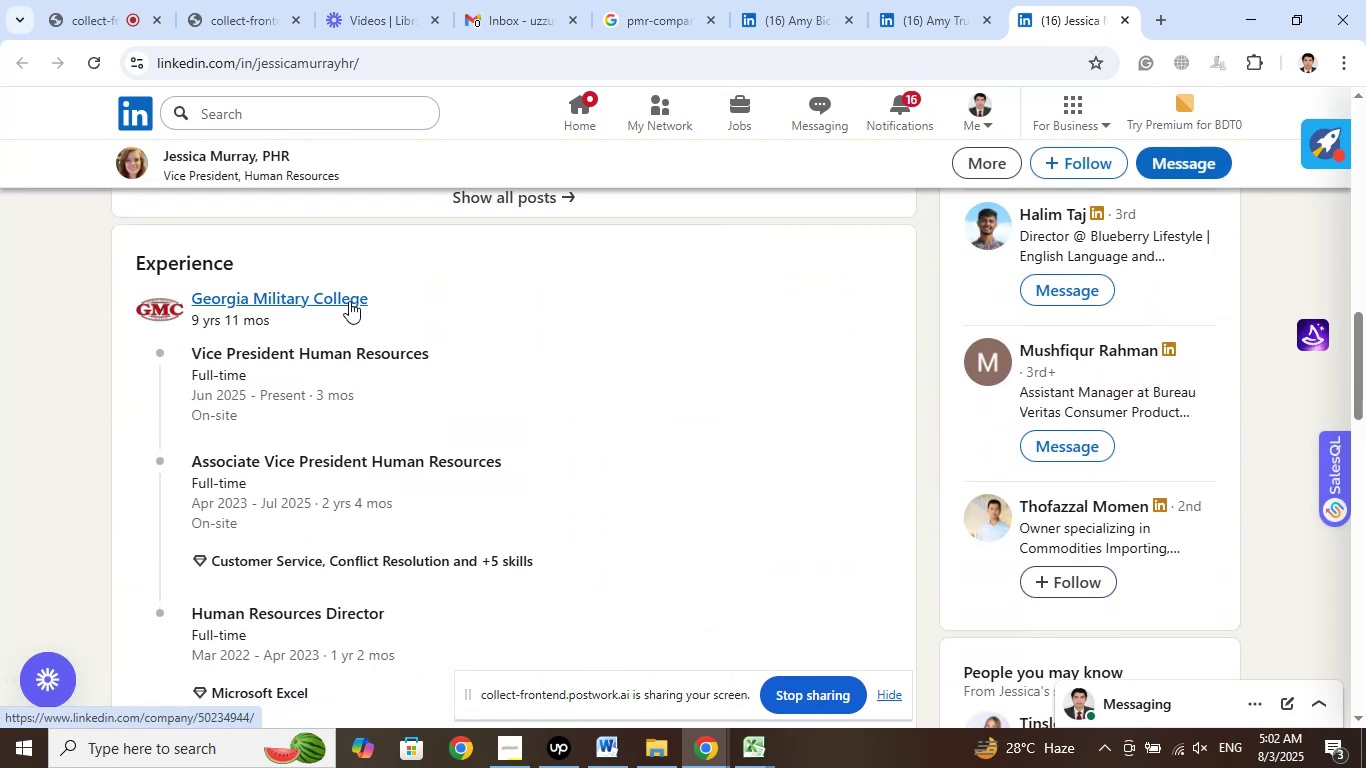 
right_click([349, 301])
 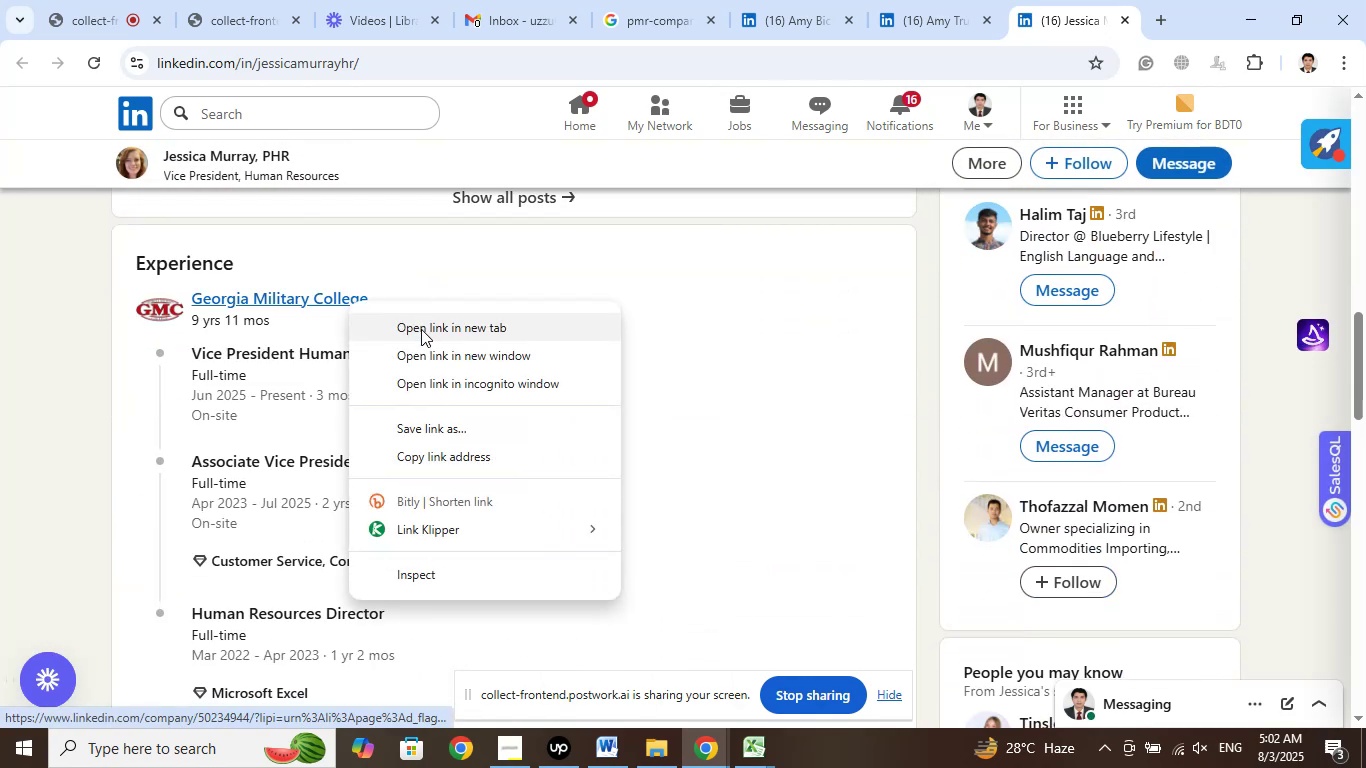 
left_click([421, 329])
 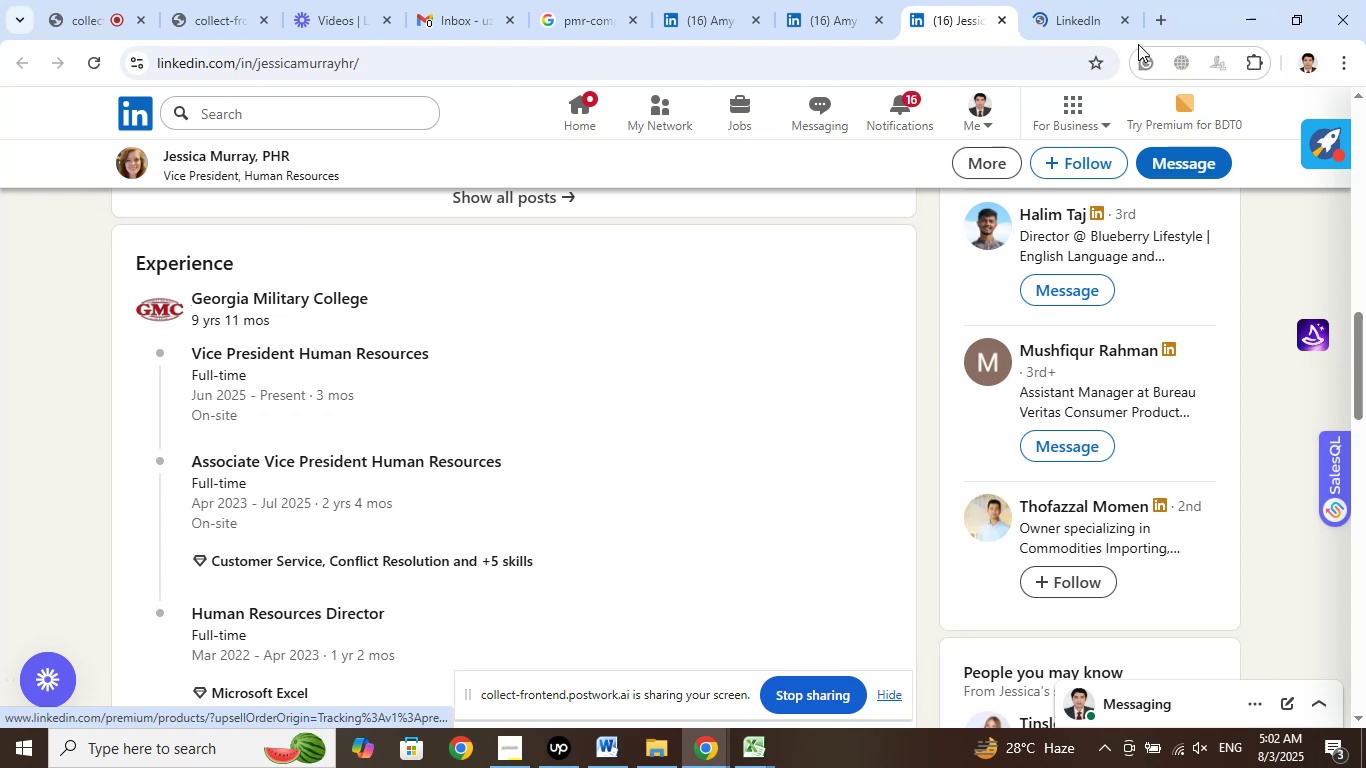 
left_click([1074, 0])
 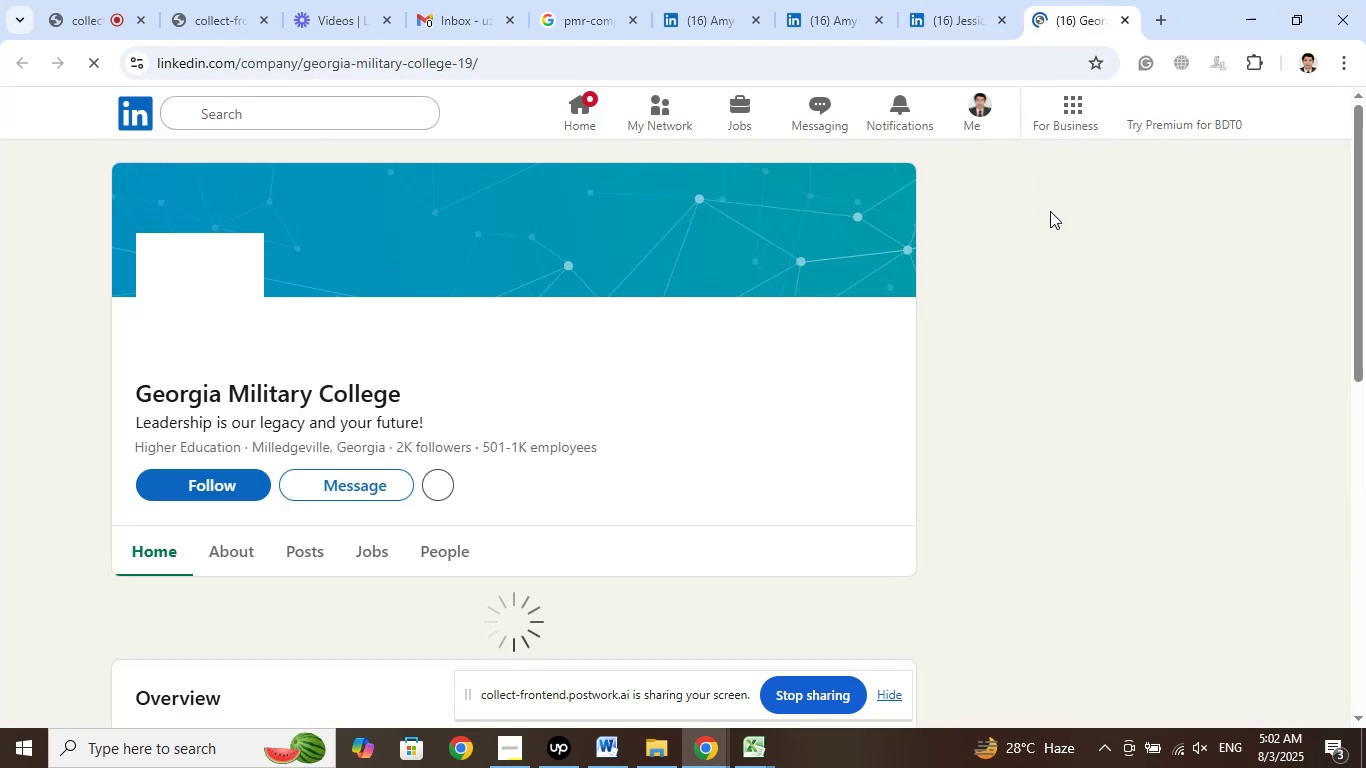 
wait(7.02)
 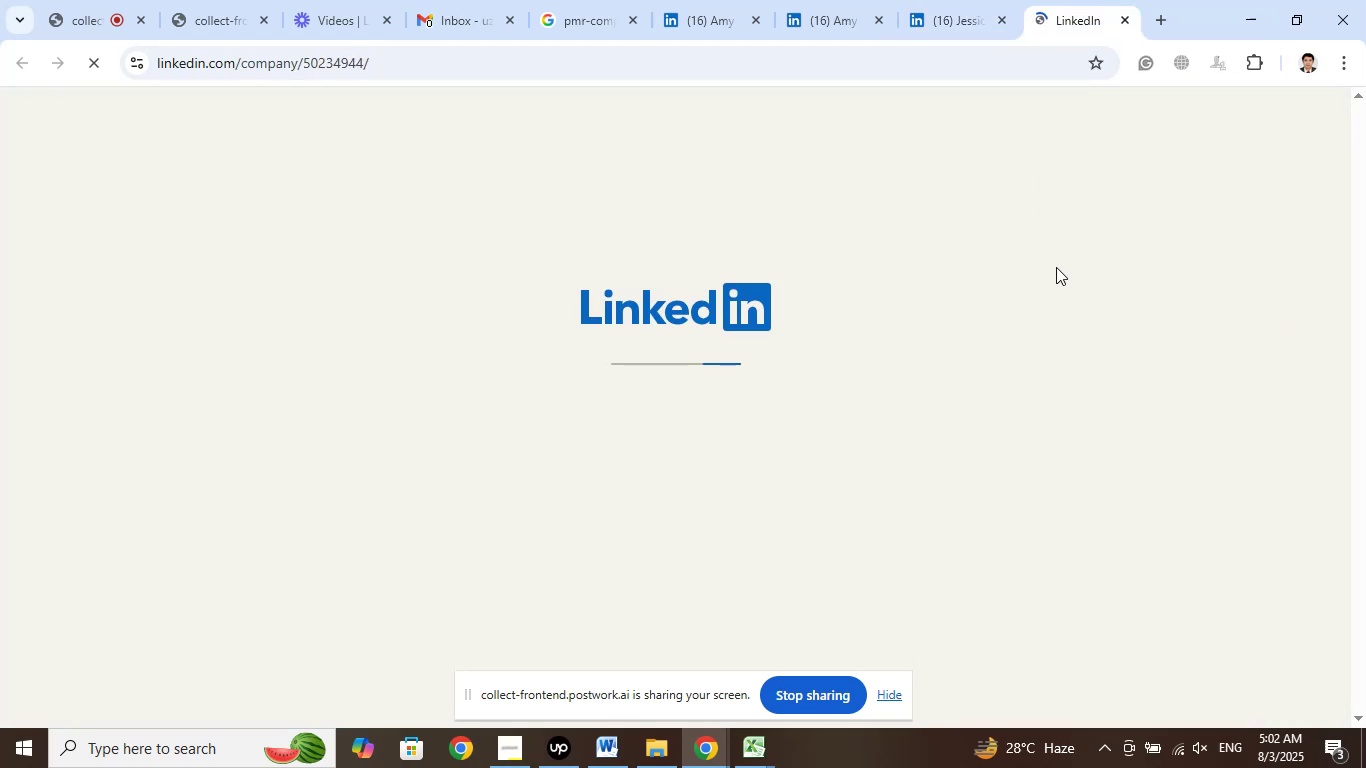 
left_click([1003, 17])
 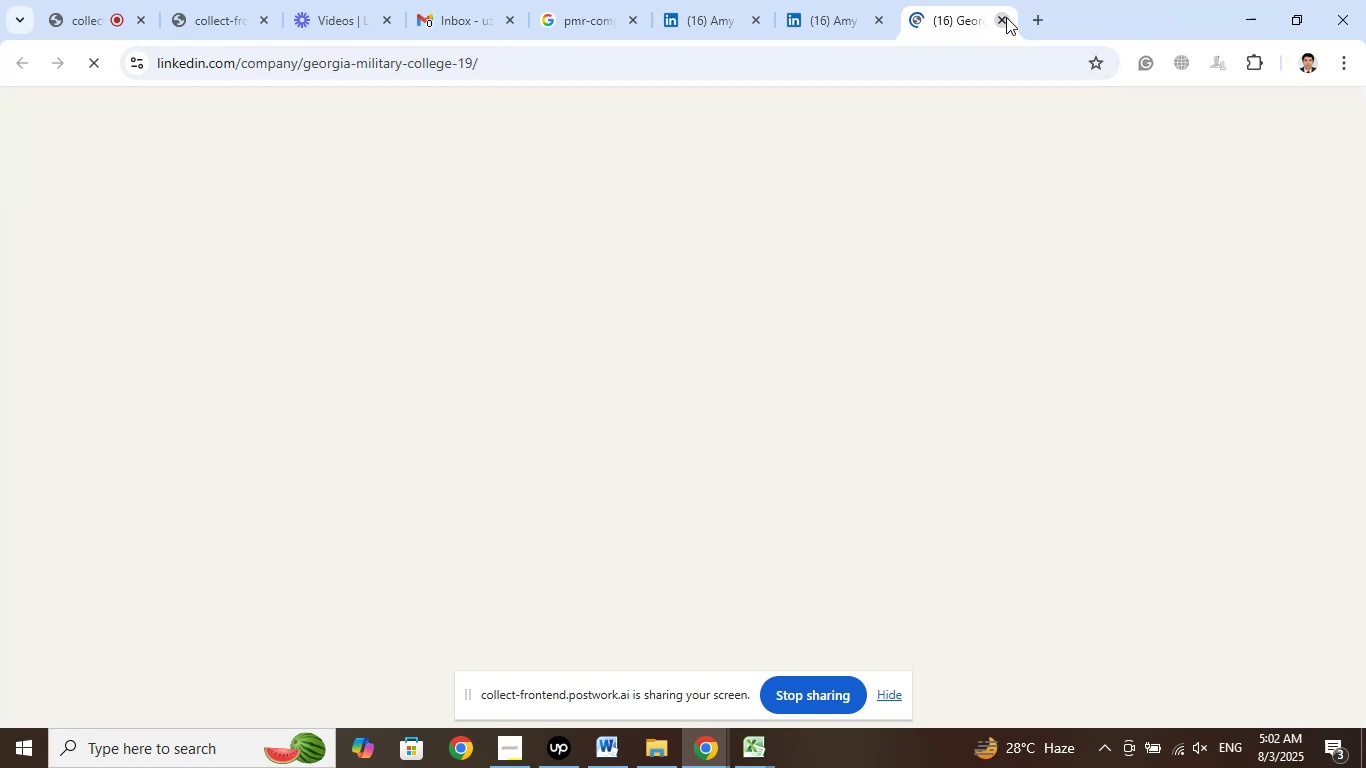 
left_click([1006, 17])
 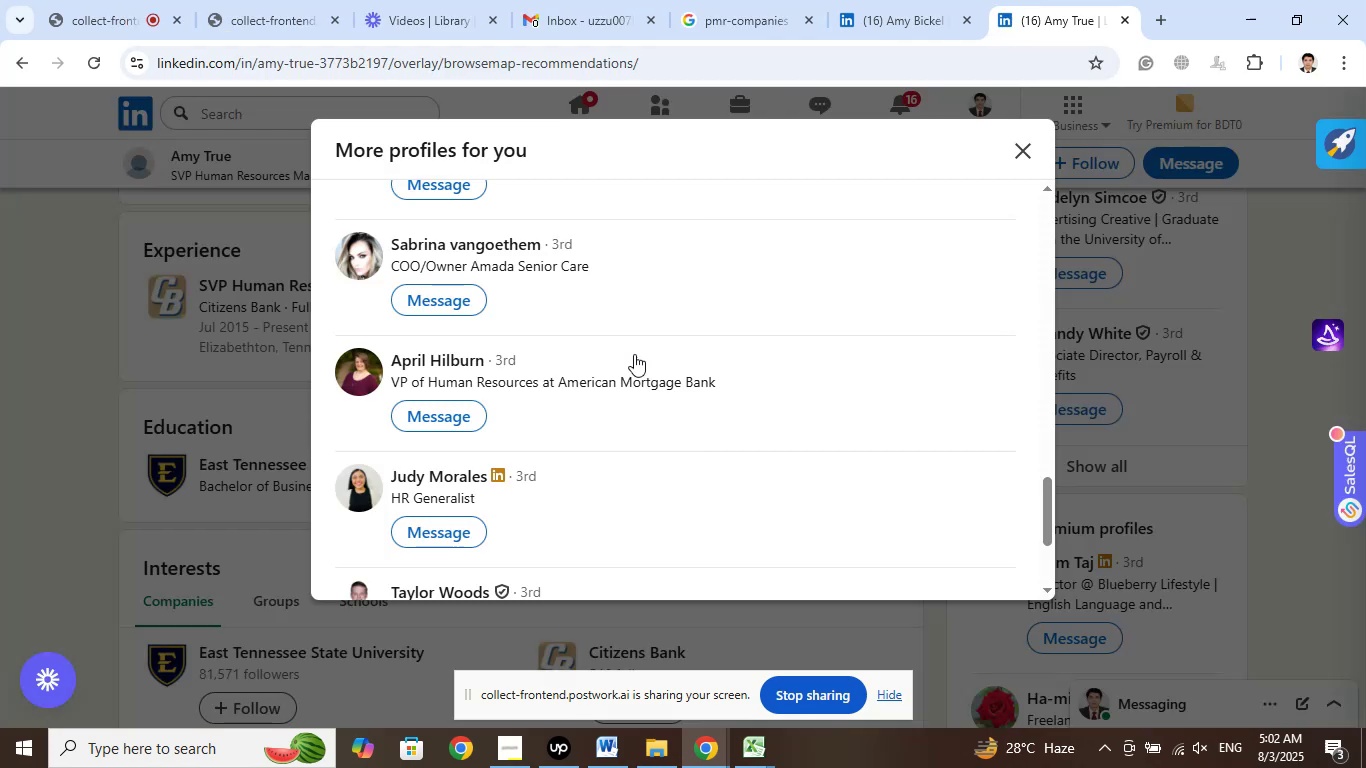 
right_click([431, 360])
 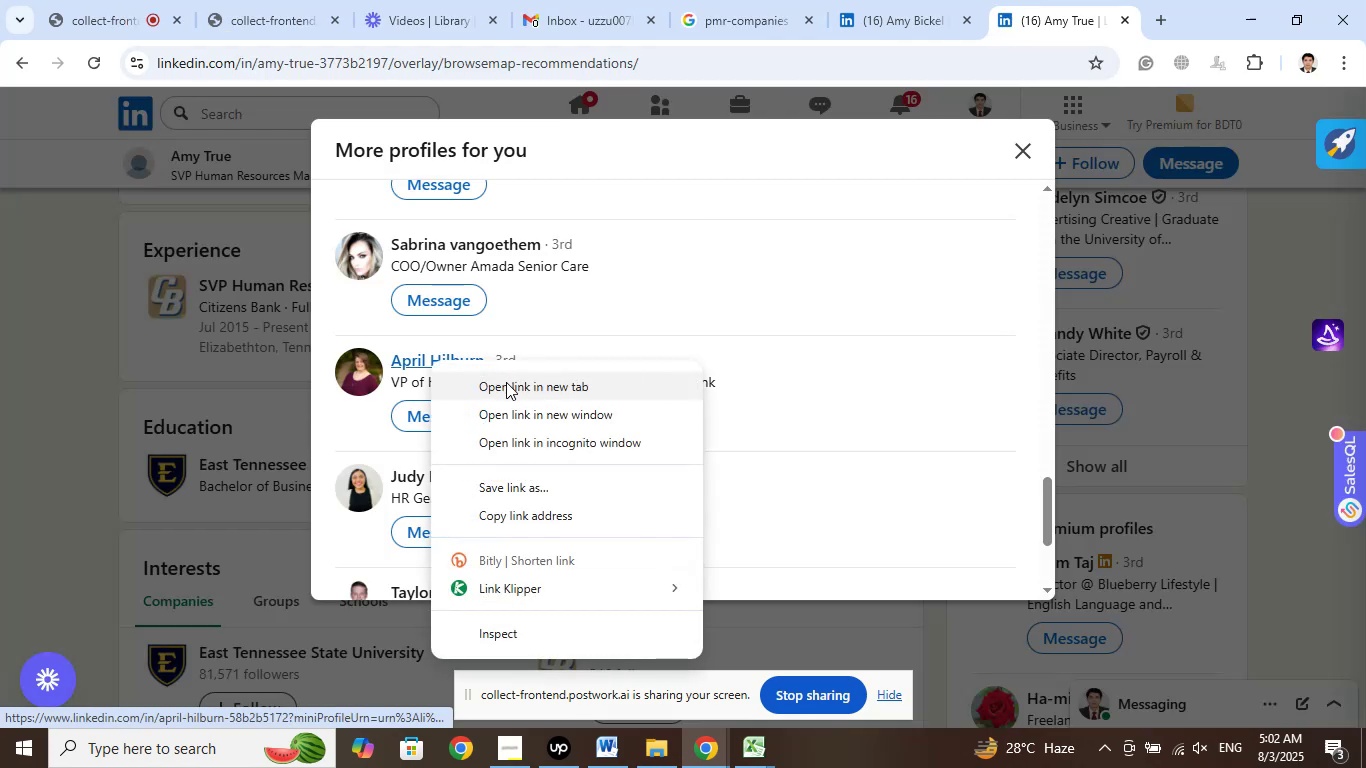 
left_click([506, 382])
 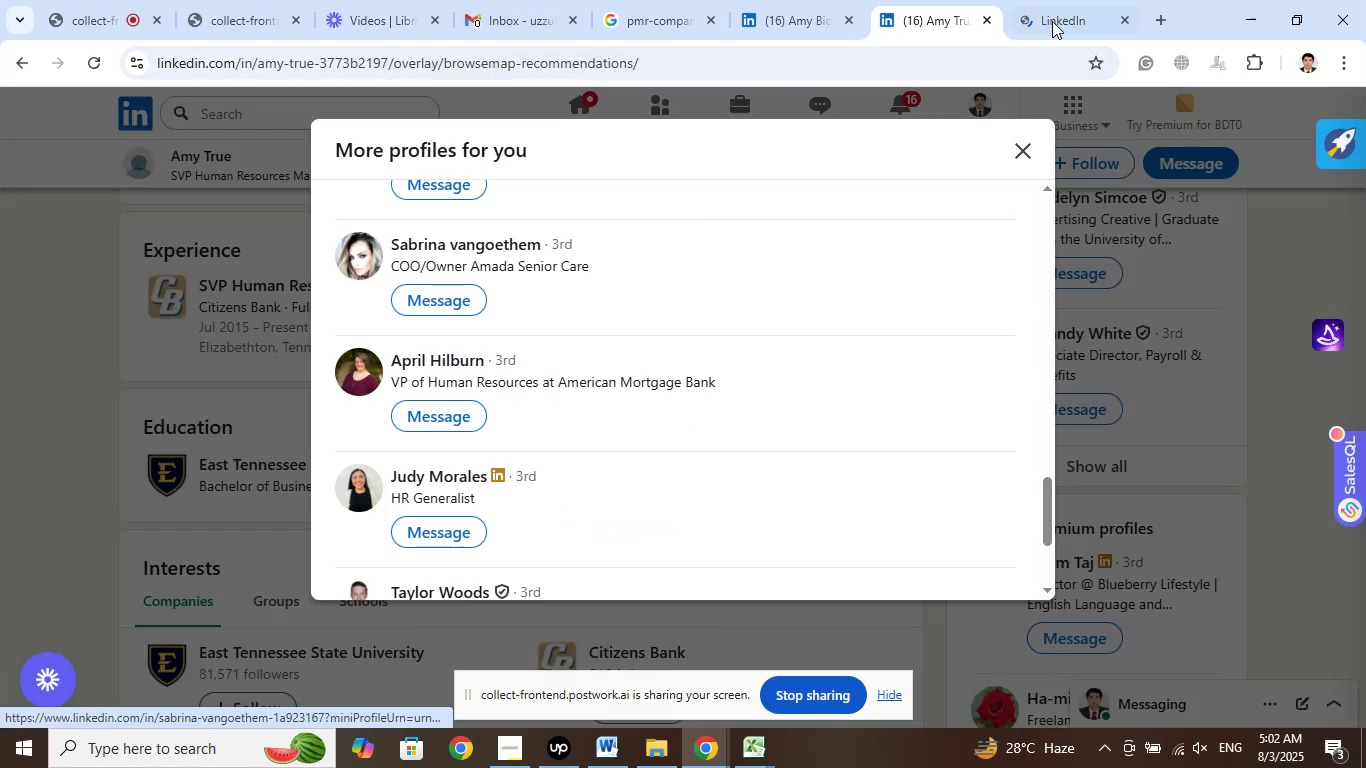 
left_click([1063, 0])
 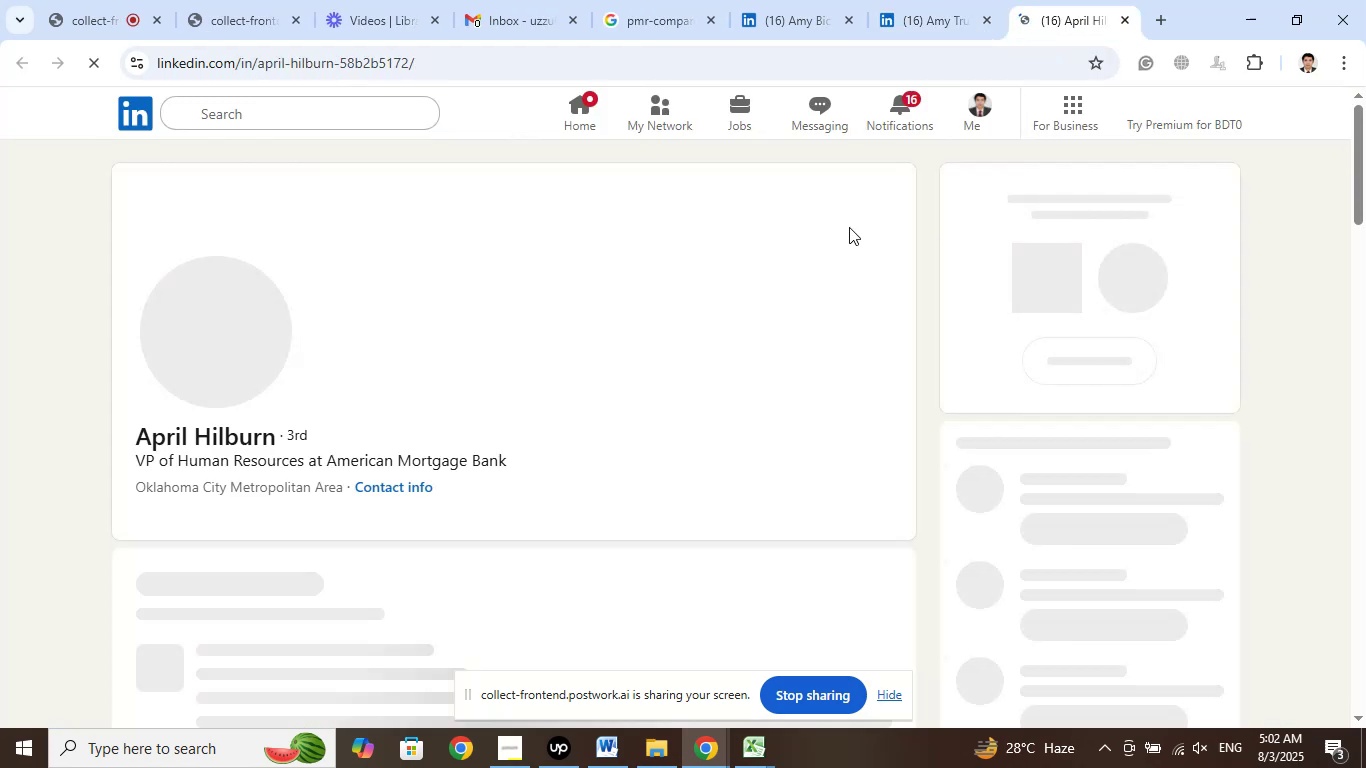 
wait(6.7)
 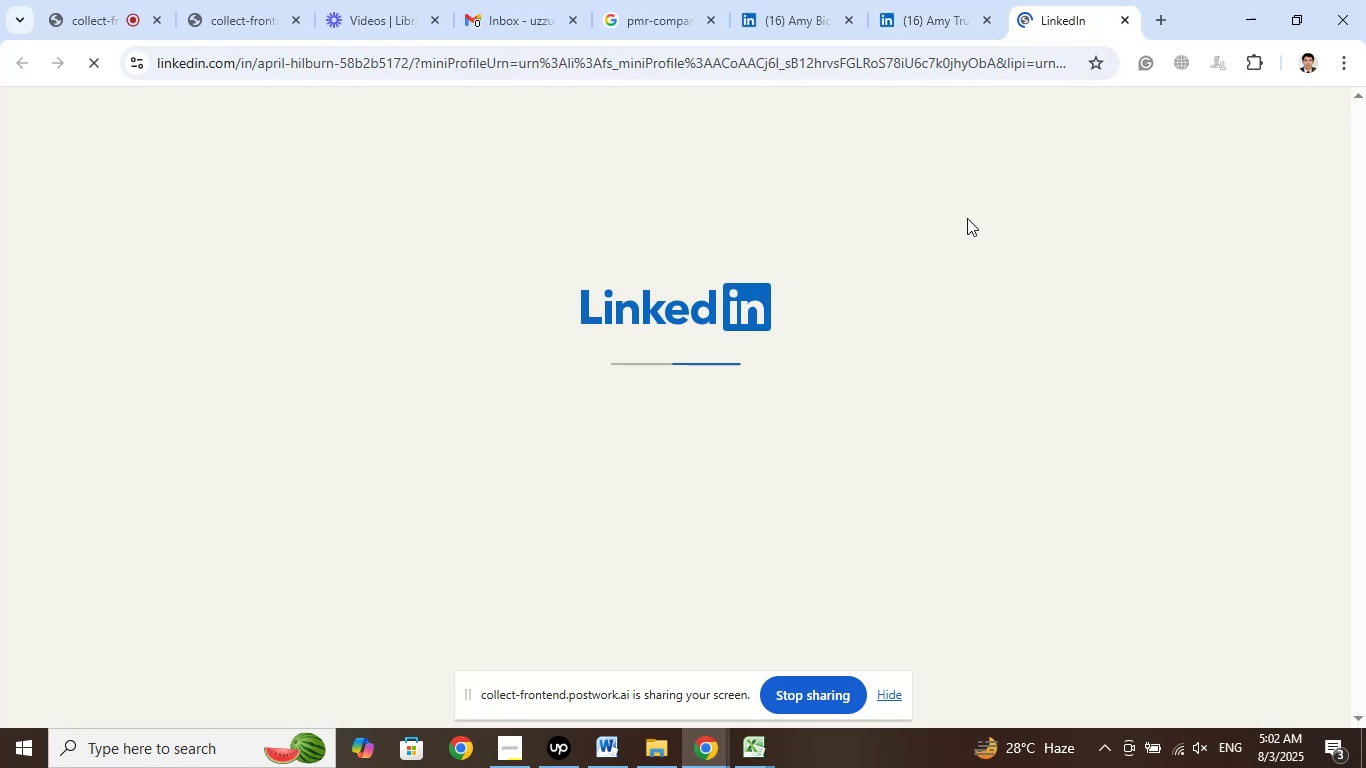 
mouse_move([153, 414])
 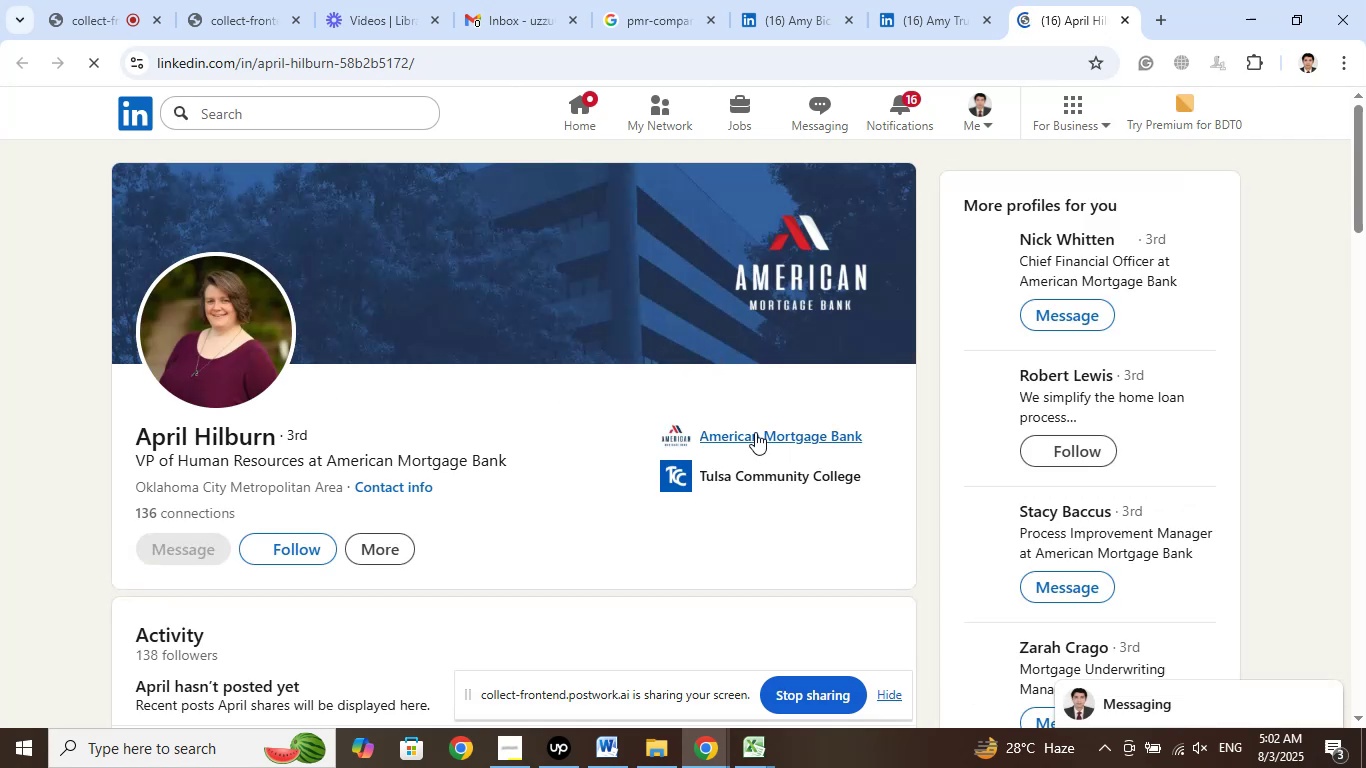 
left_click([761, 430])
 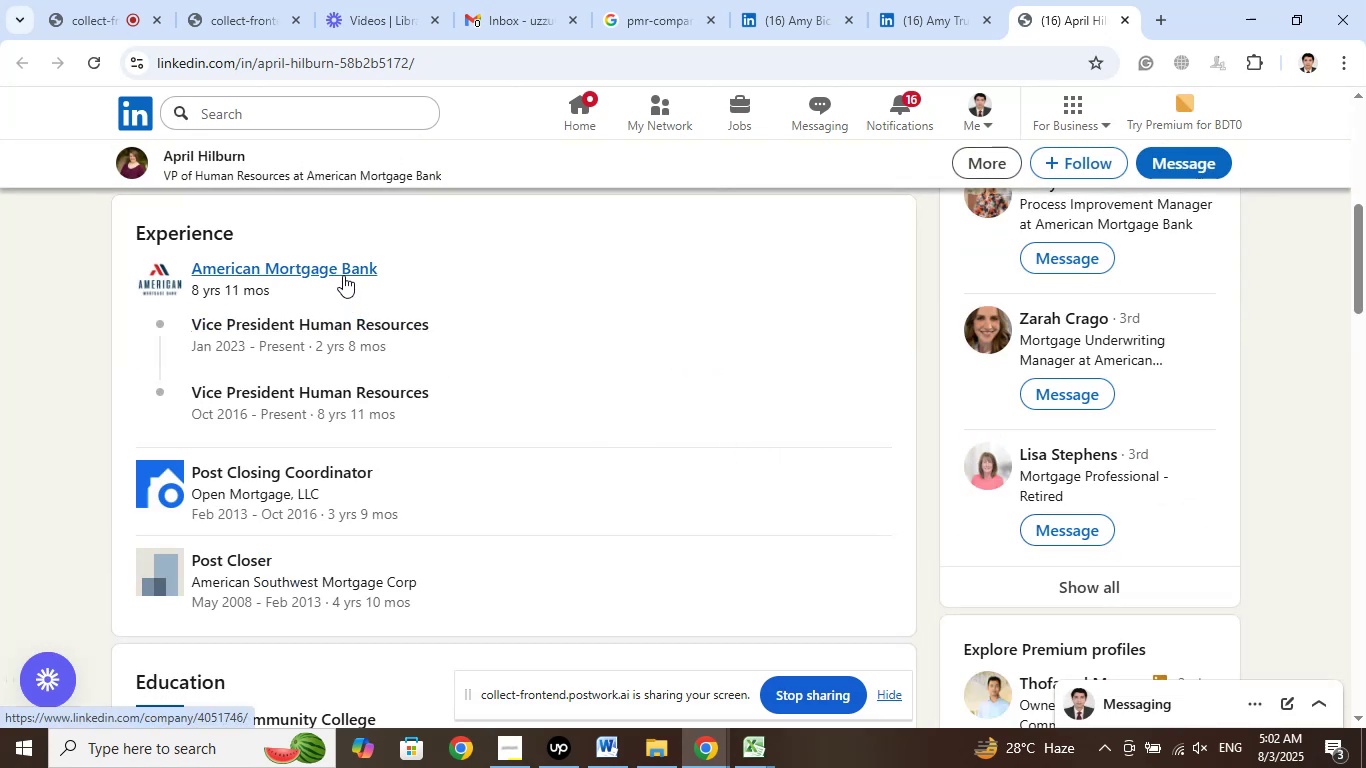 
right_click([343, 275])
 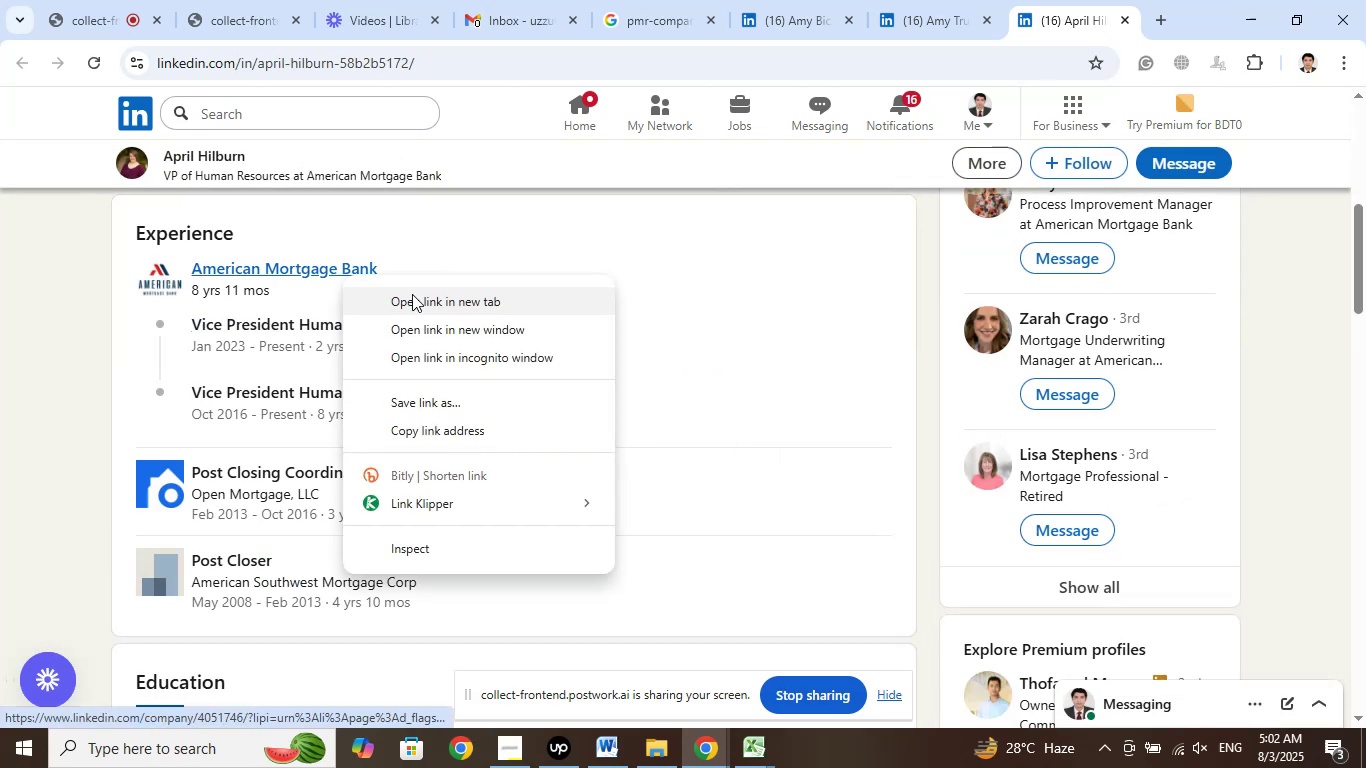 
left_click_drag(start_coordinate=[412, 294], to_coordinate=[423, 297])
 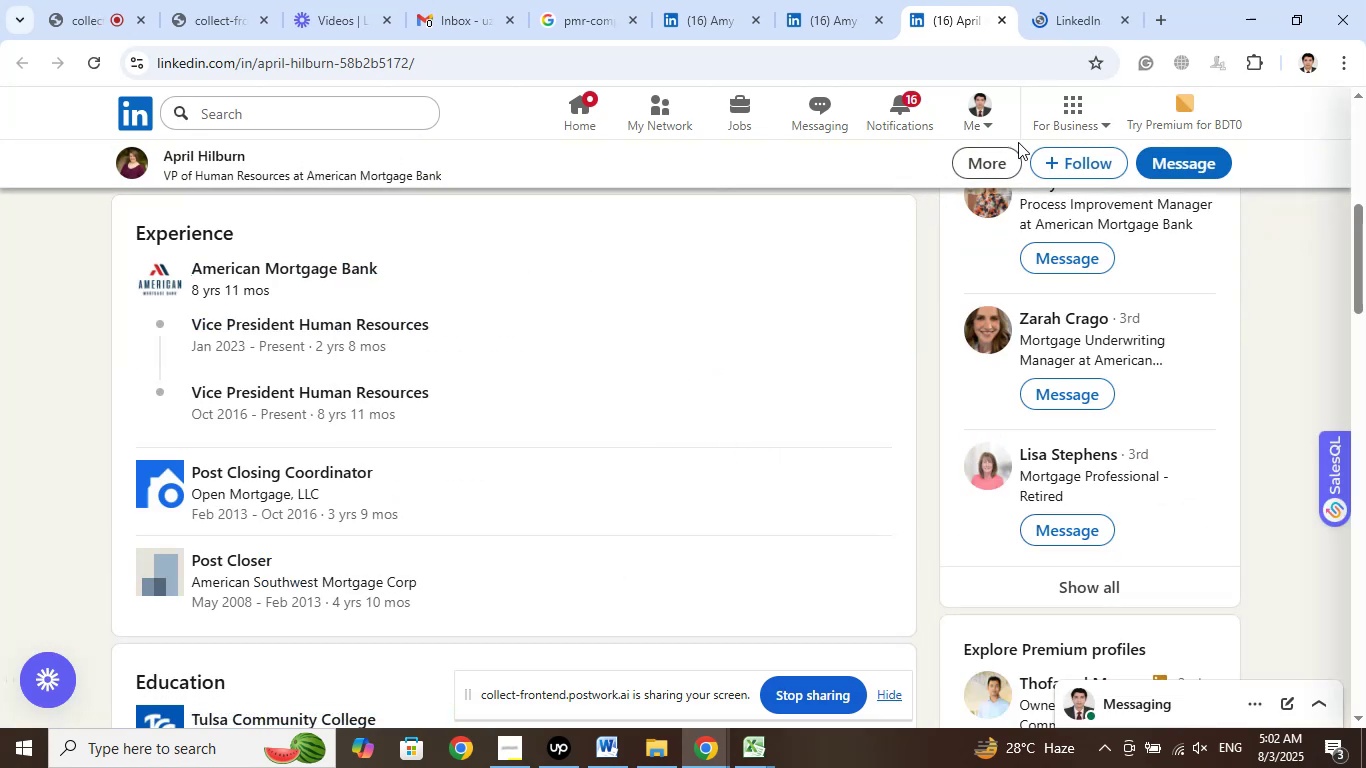 
left_click([1082, 3])
 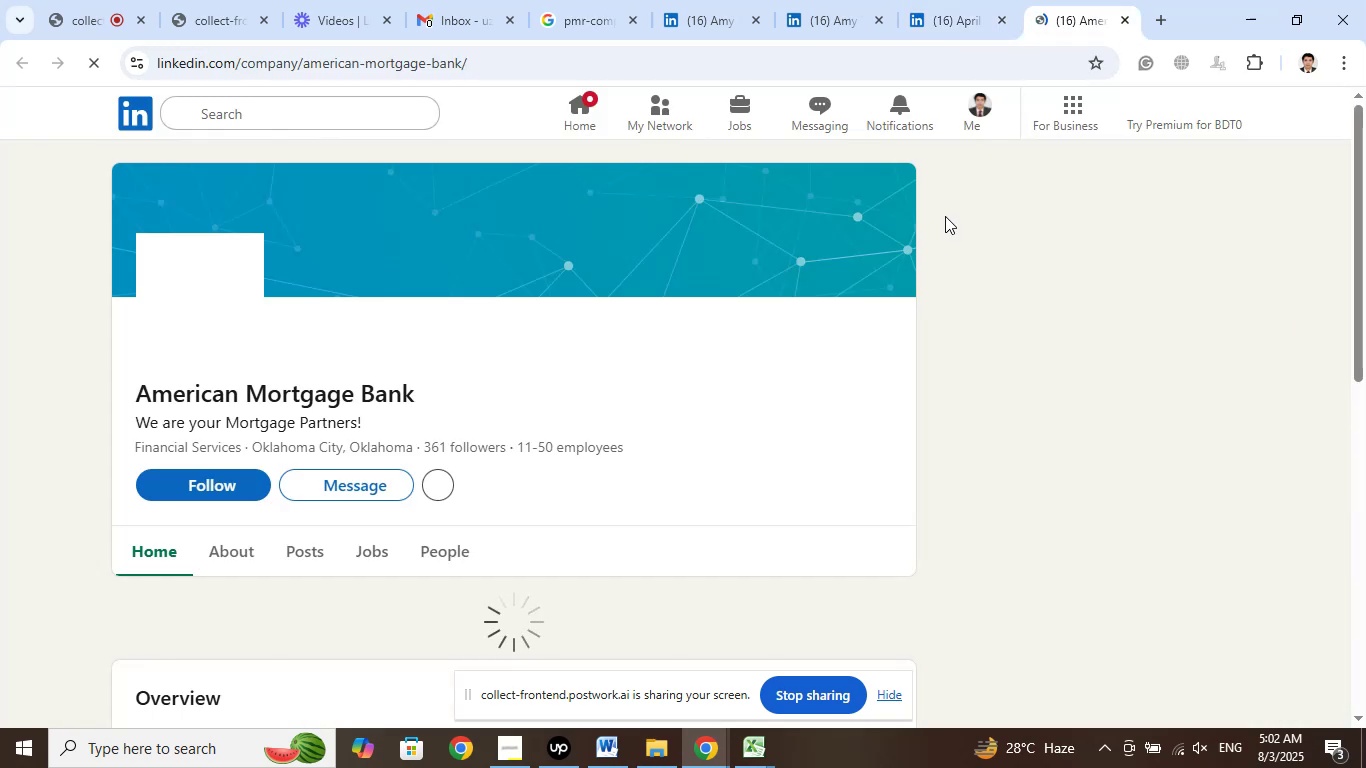 
wait(6.64)
 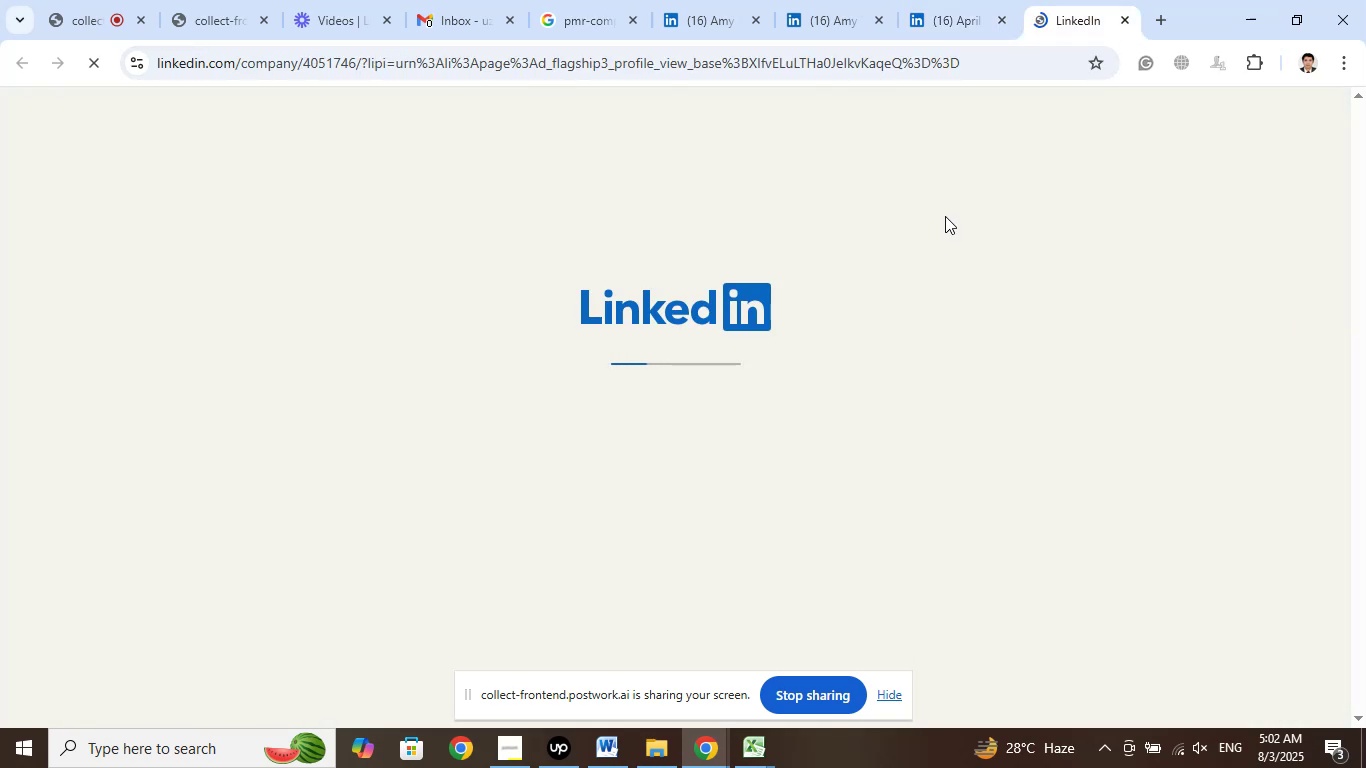 
left_click([1006, 11])
 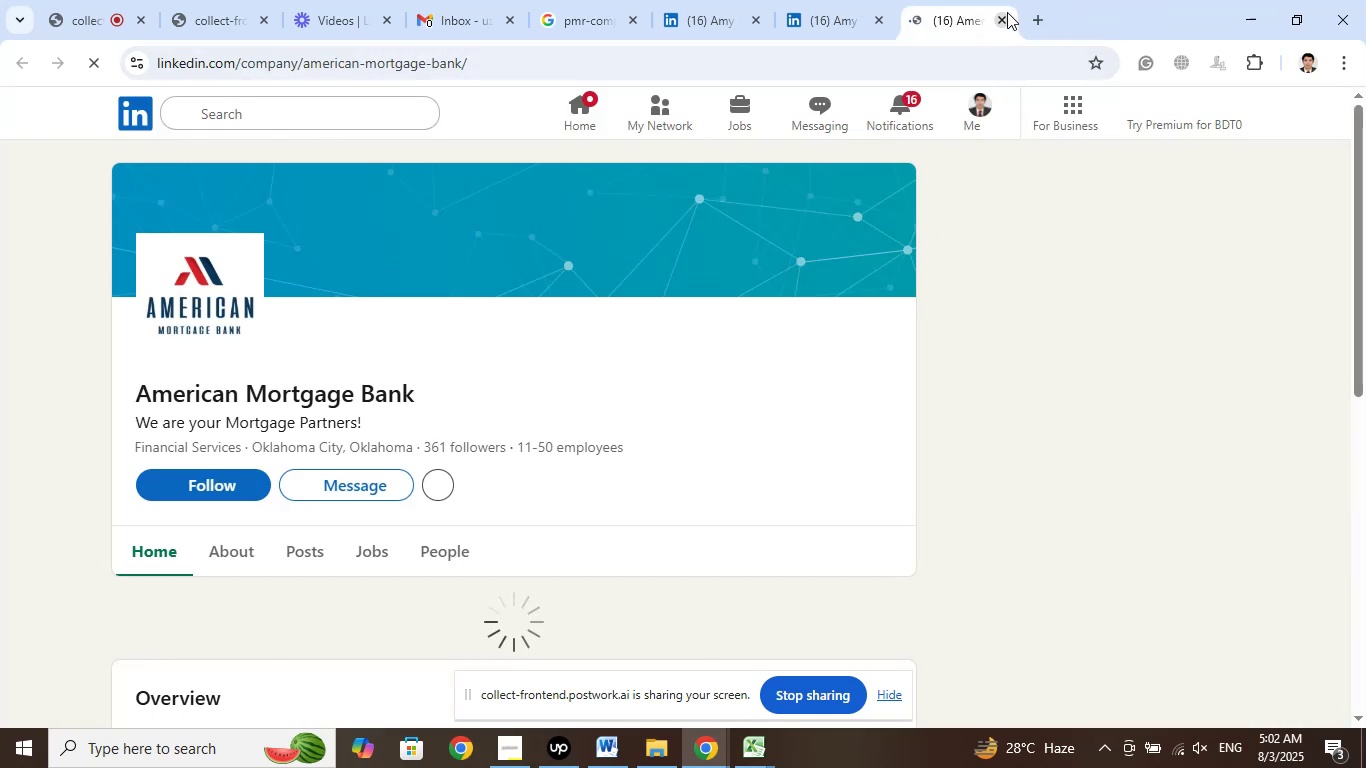 
left_click([1007, 12])
 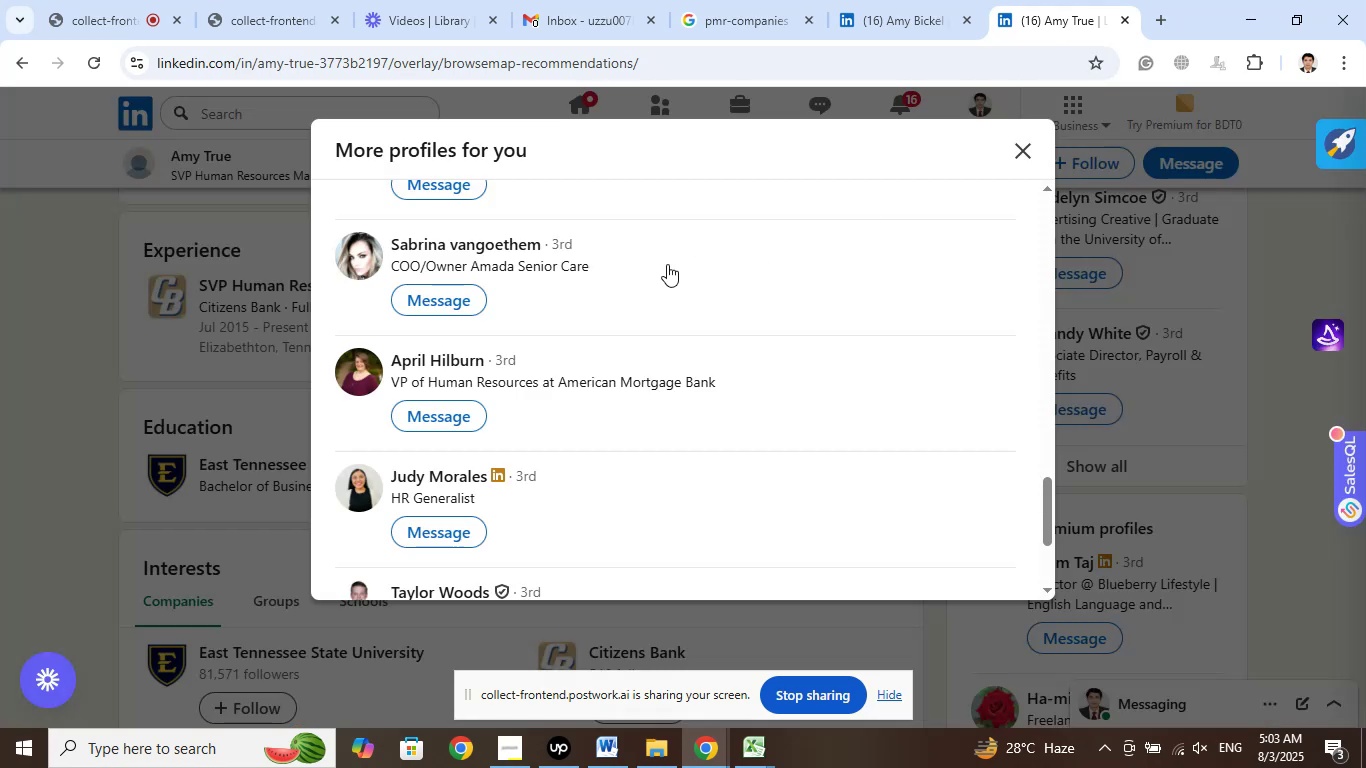 
scroll: coordinate [775, 256], scroll_direction: down, amount: 4.0
 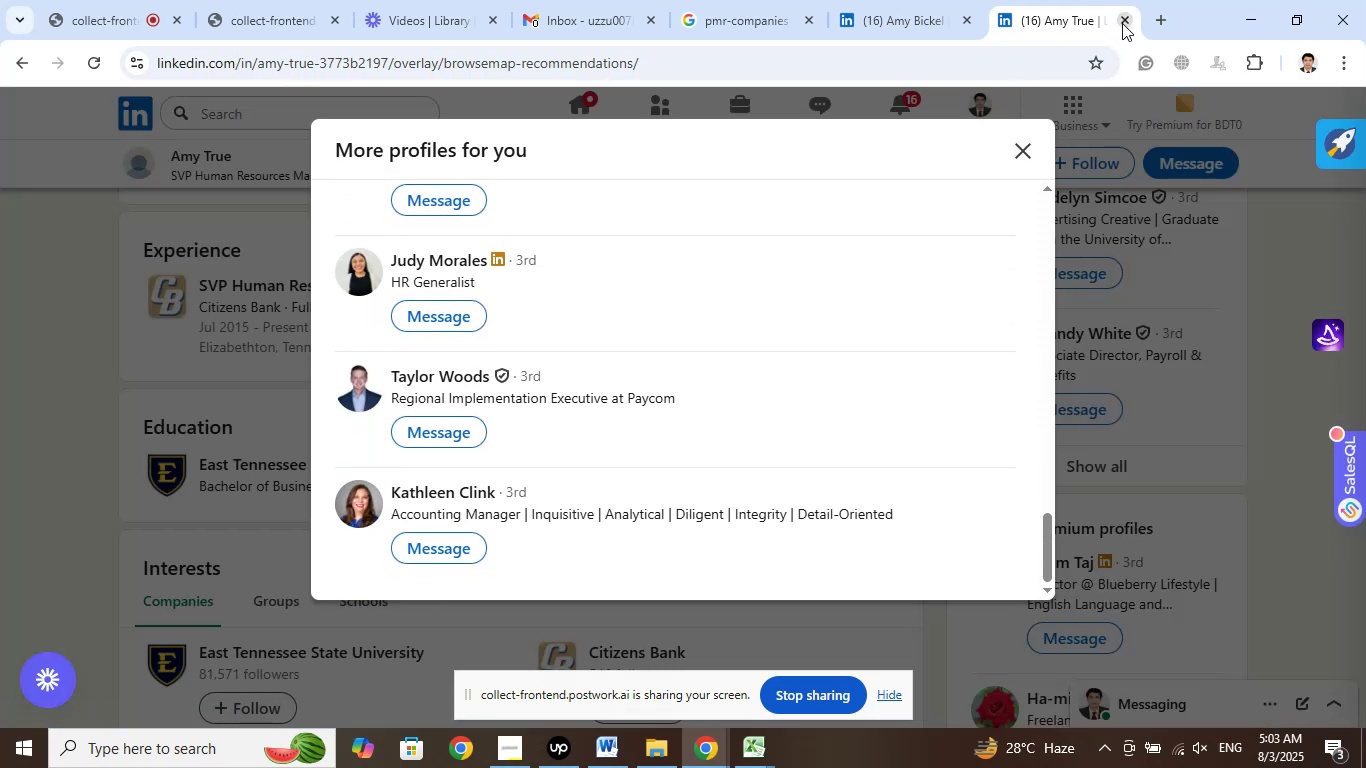 
left_click([1125, 23])
 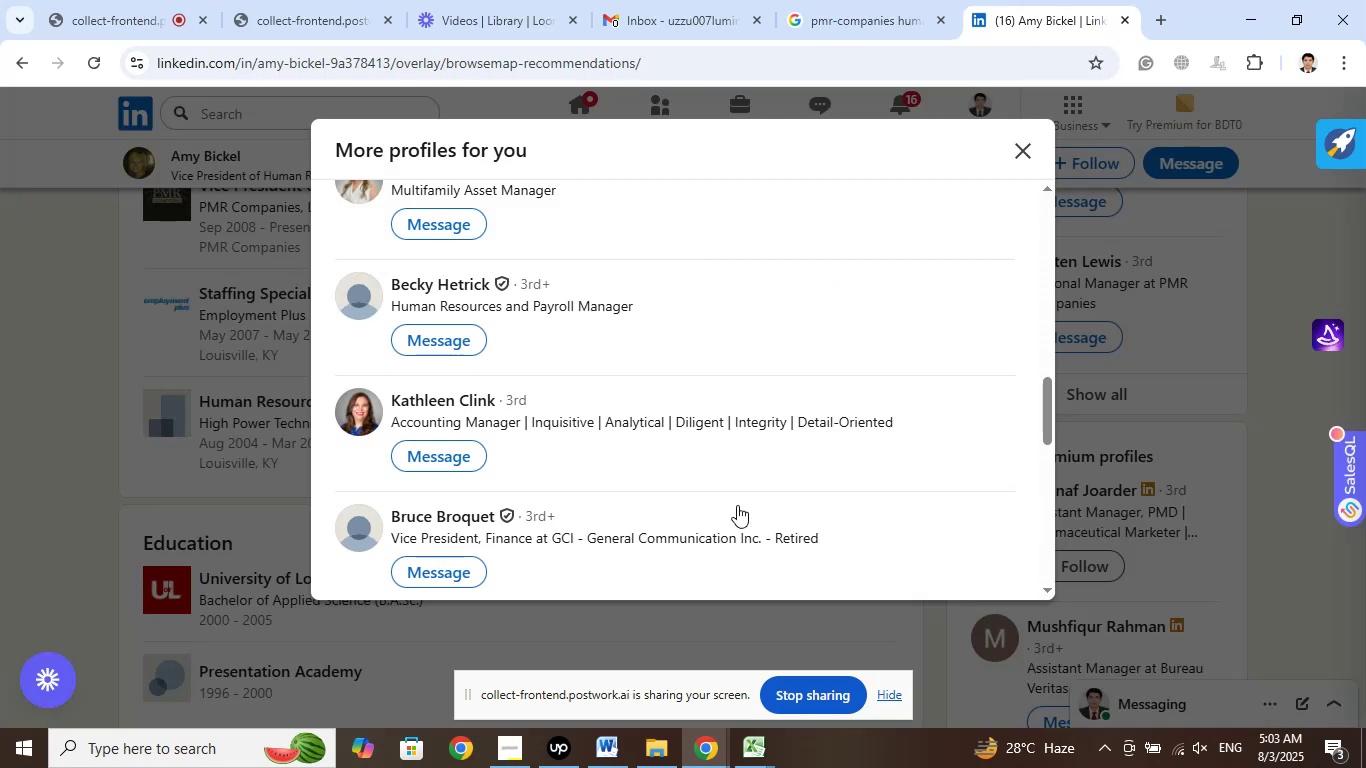 
left_click([750, 755])
 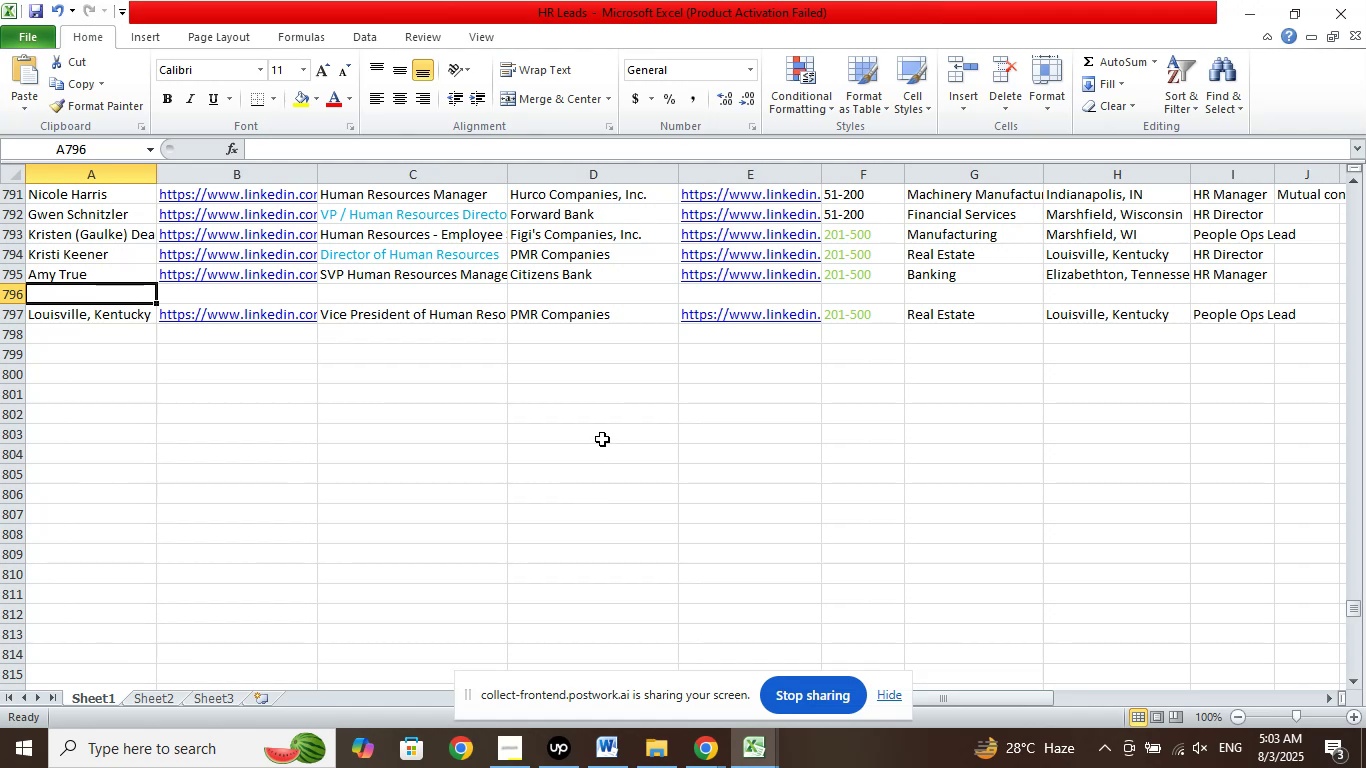 
scroll: coordinate [602, 437], scroll_direction: up, amount: 2.0
 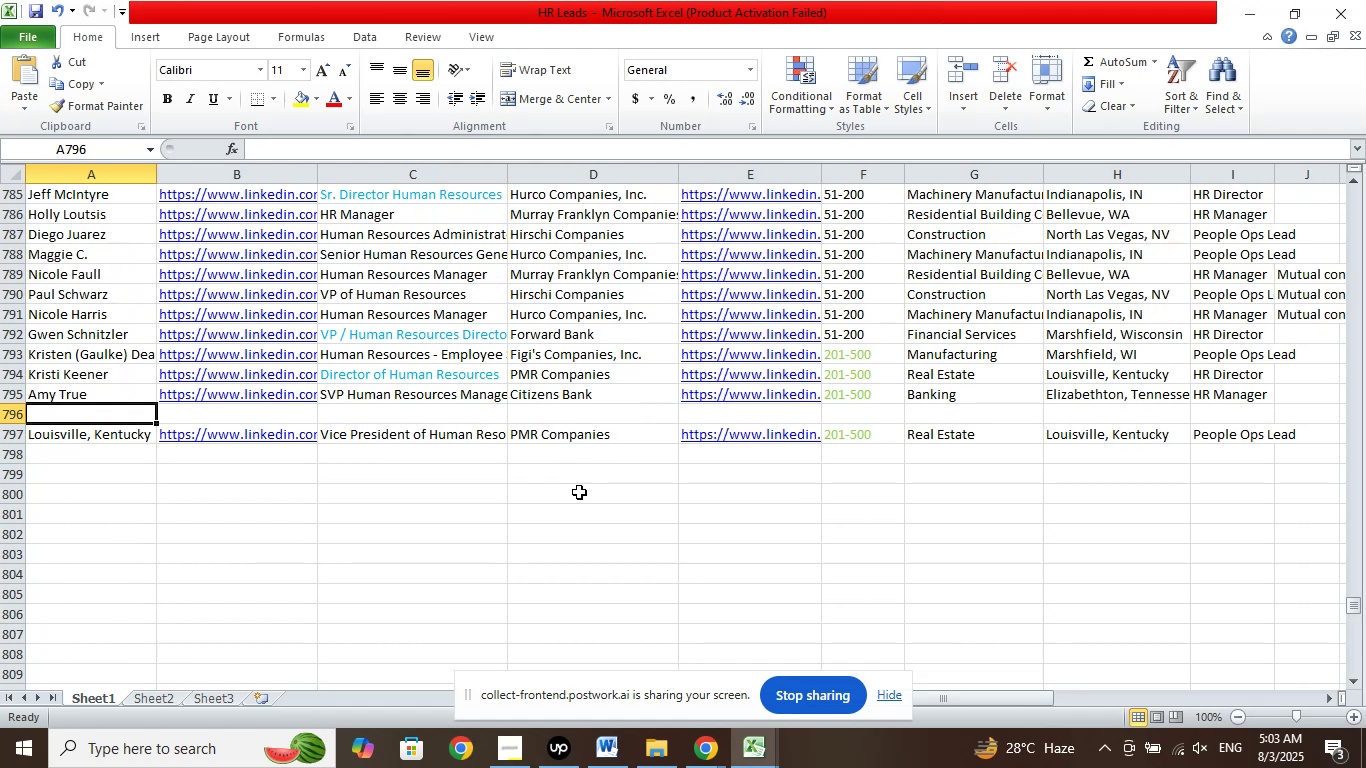 
left_click([708, 750])
 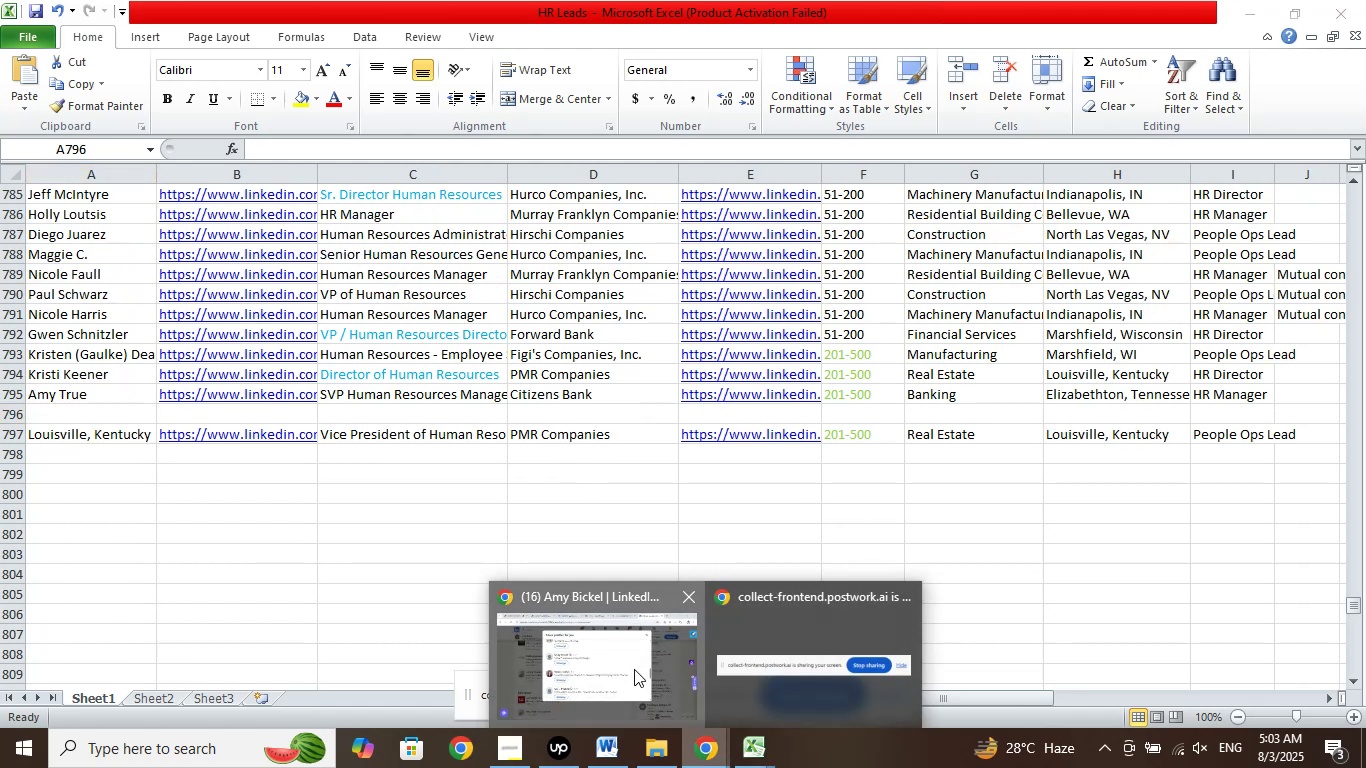 
left_click([634, 669])
 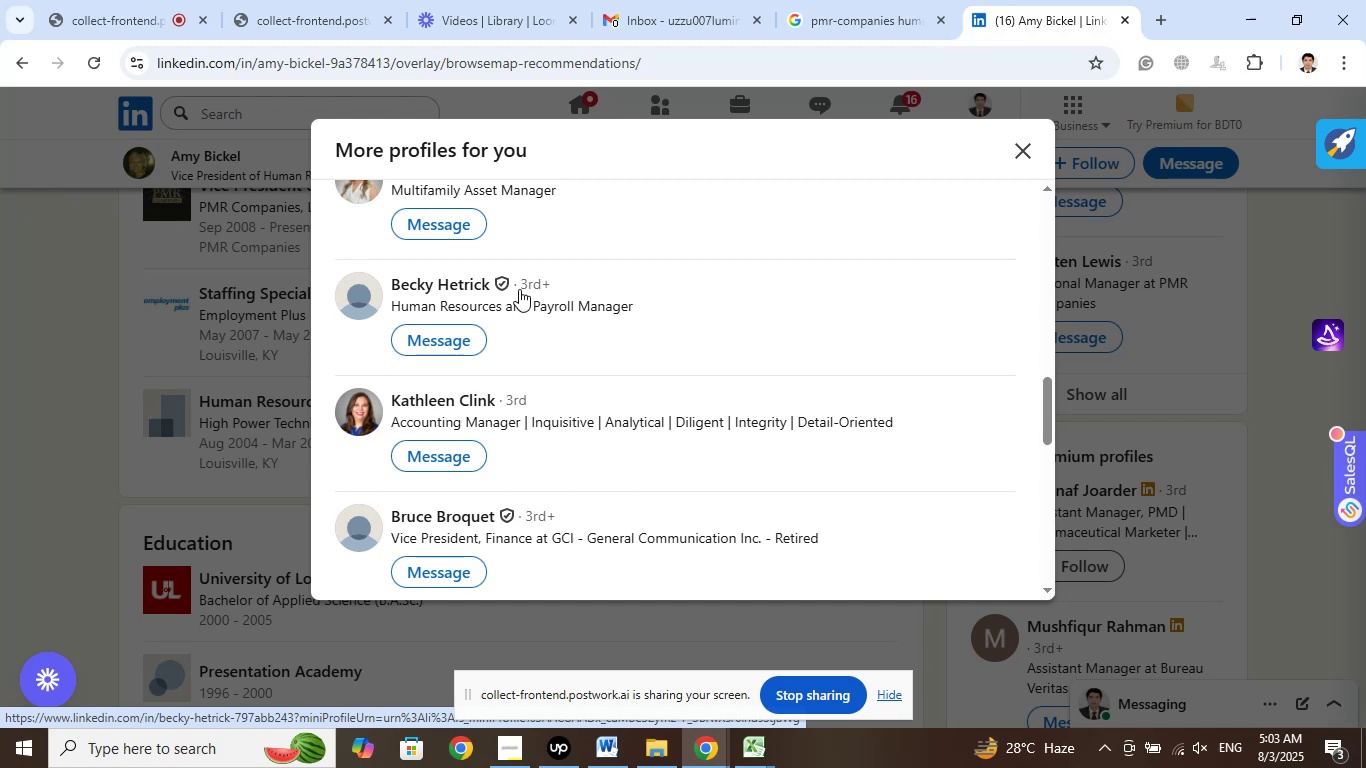 